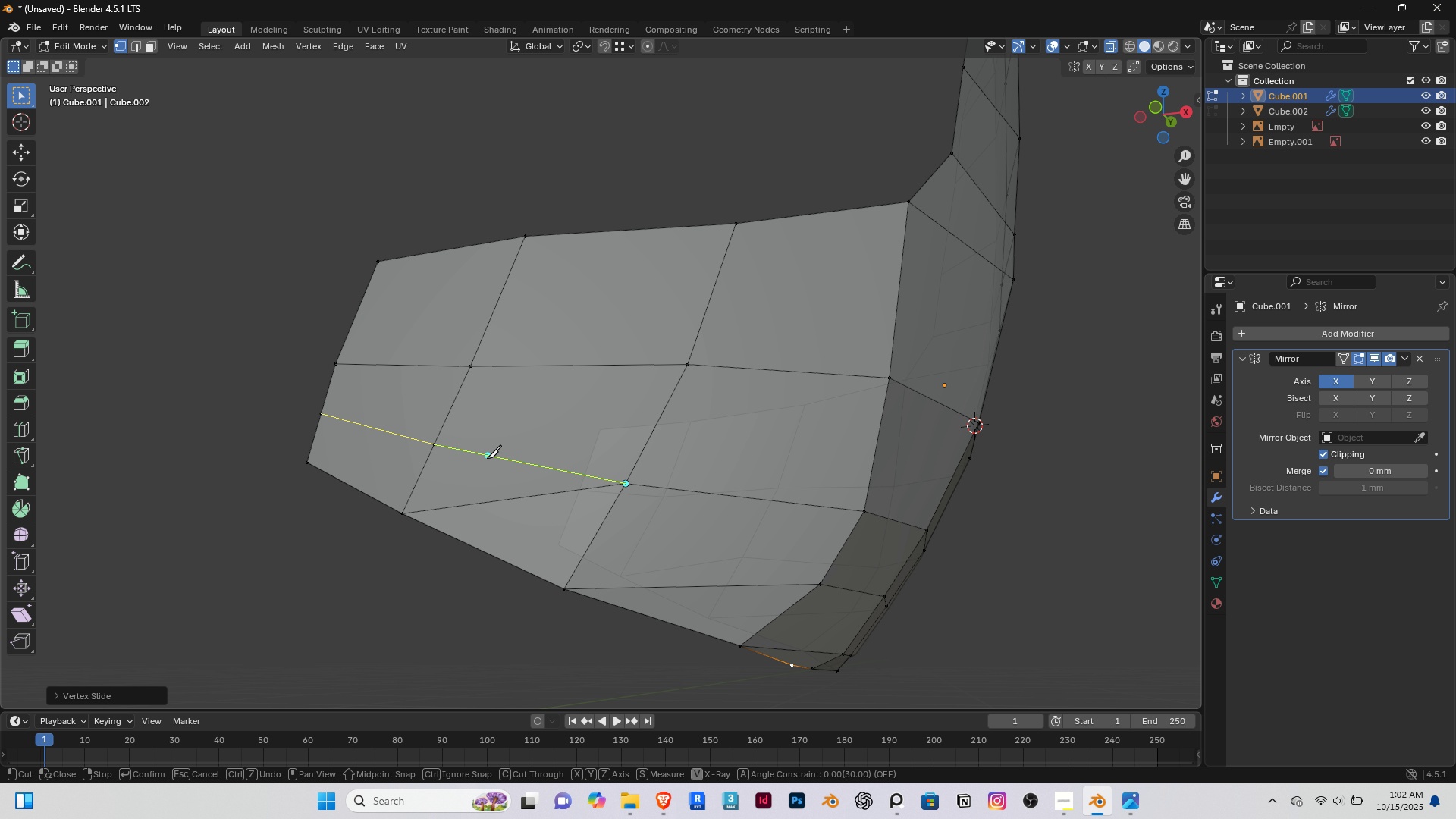 
key(Enter)
 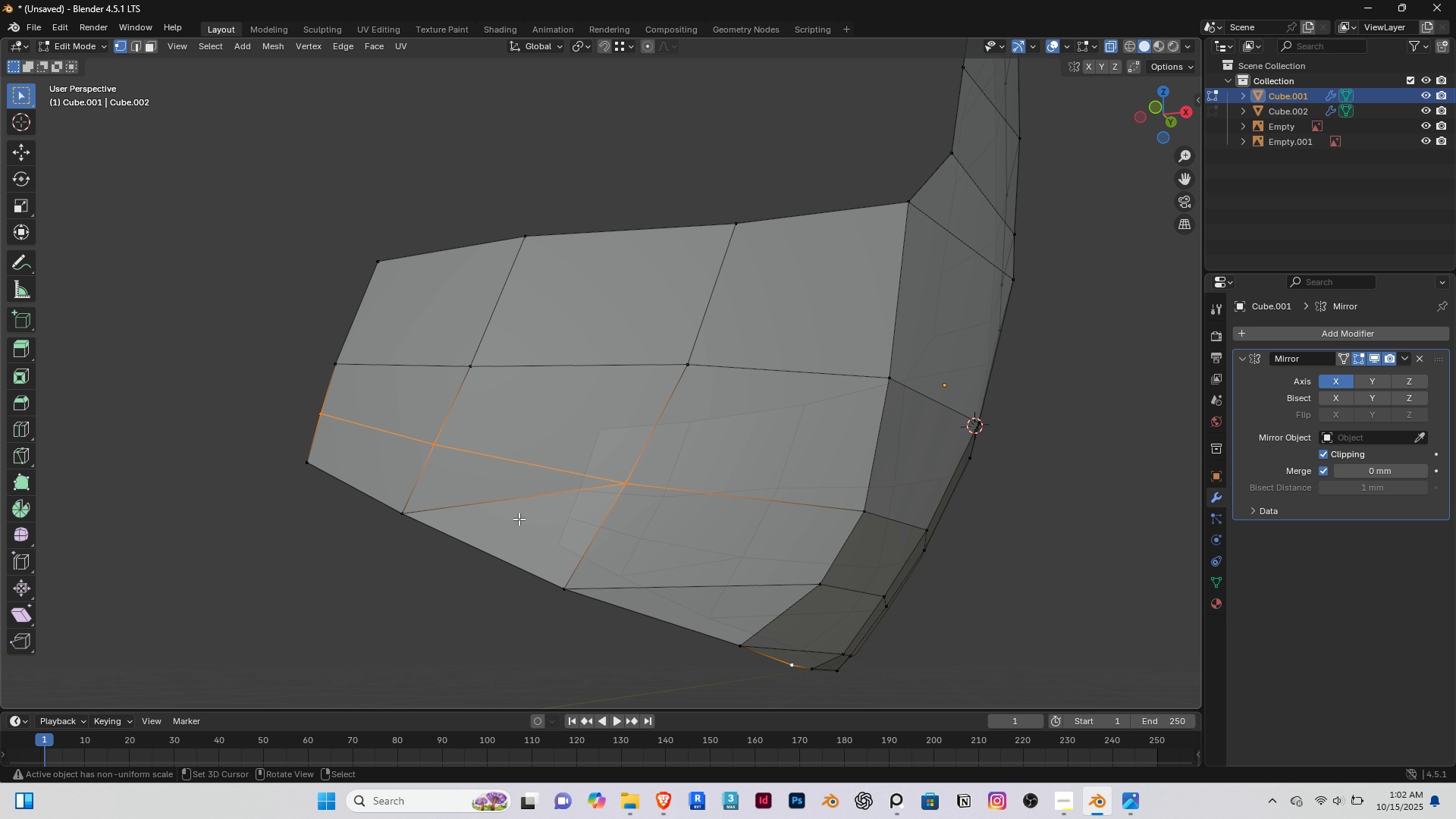 
key(2)
 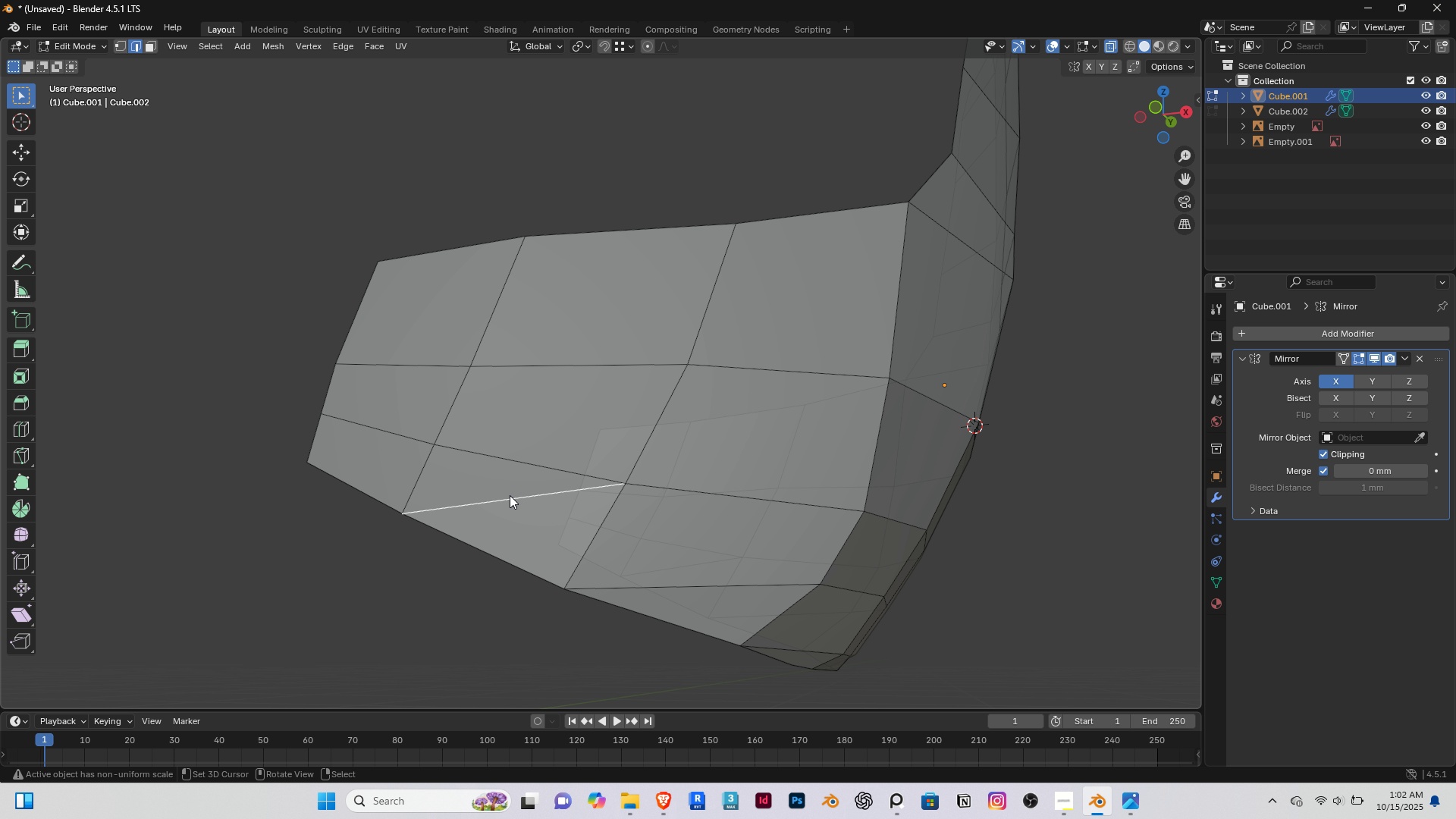 
key(Delete)
 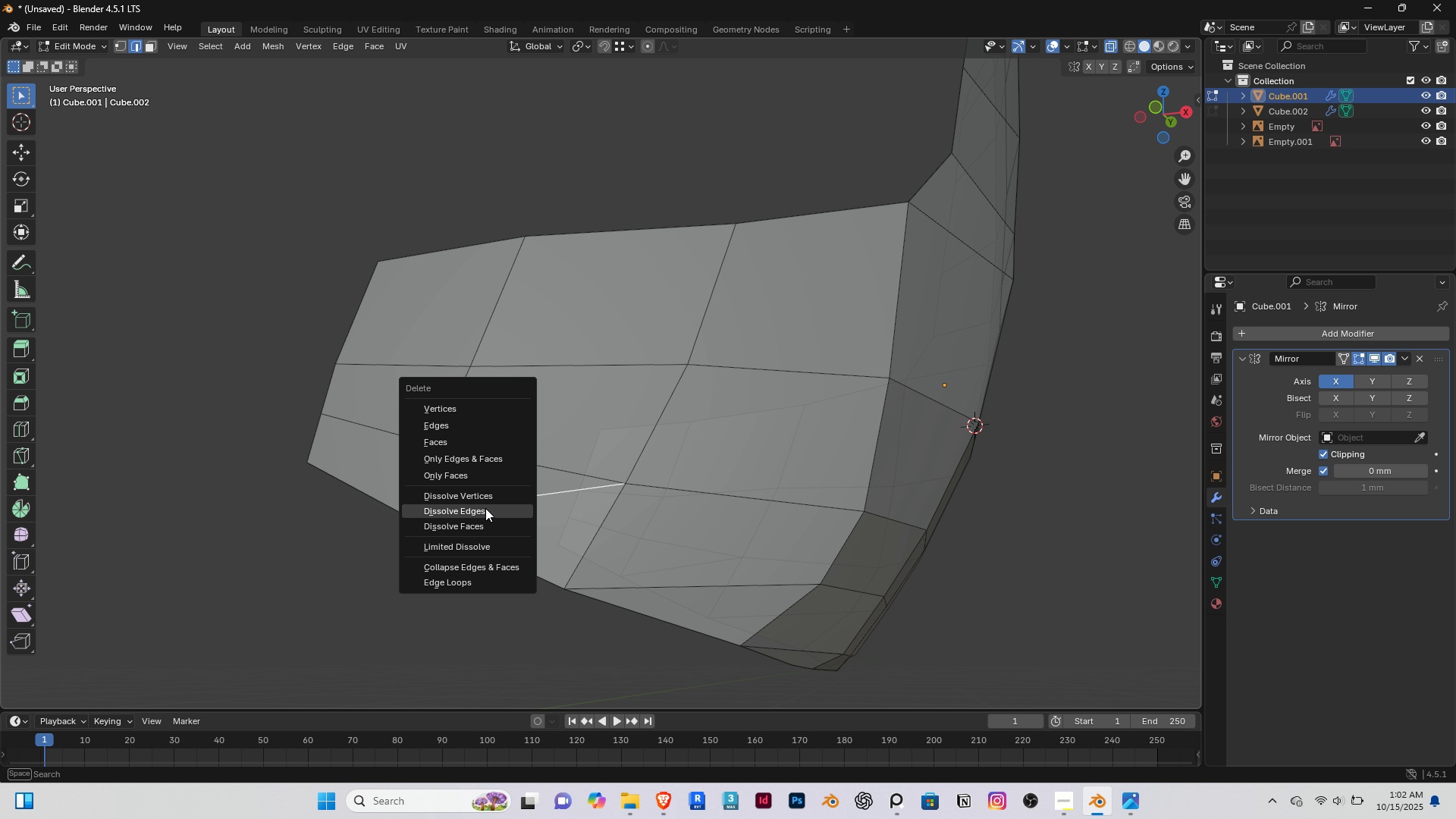 
left_click([485, 508])
 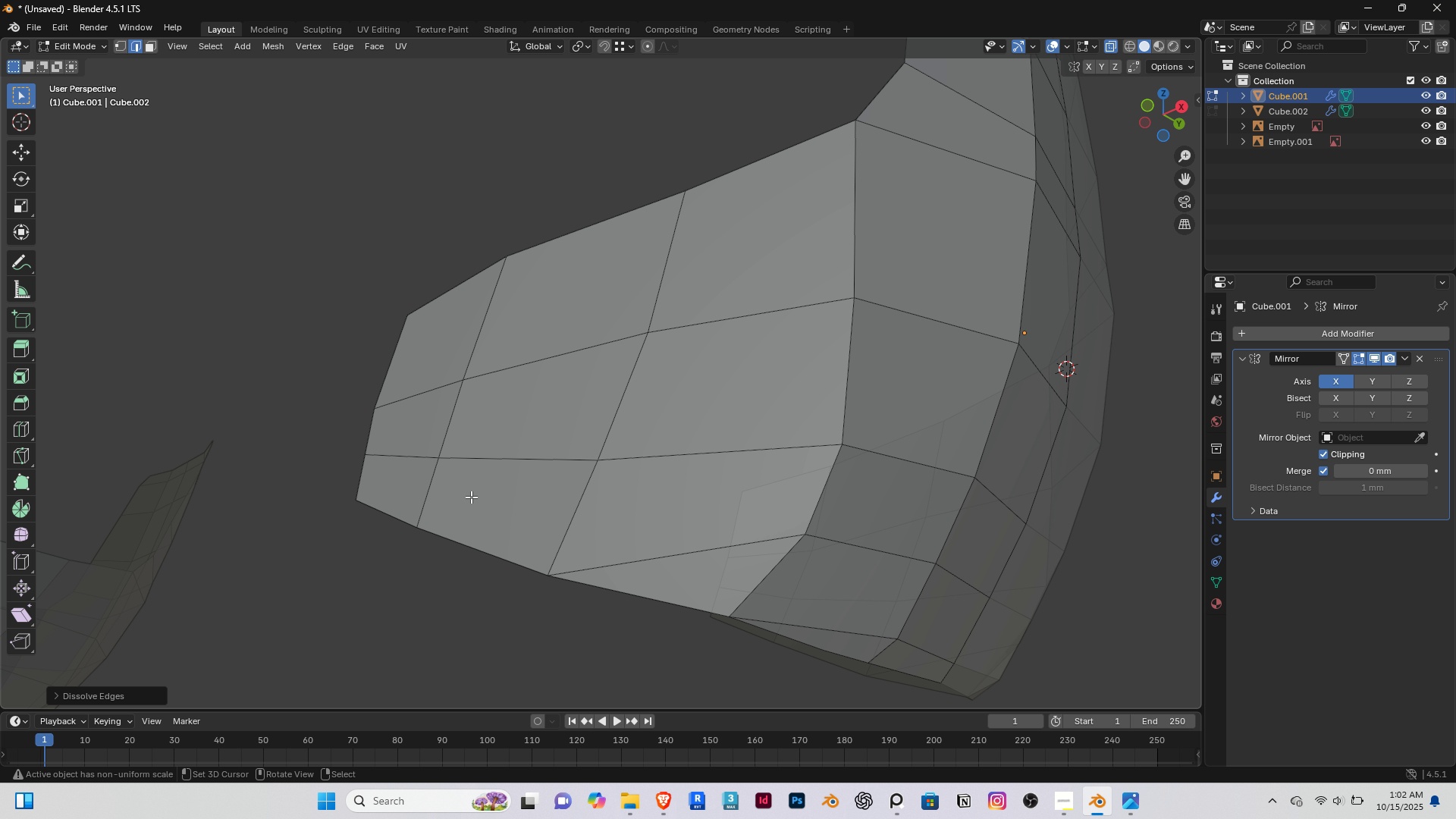 
wait(5.2)
 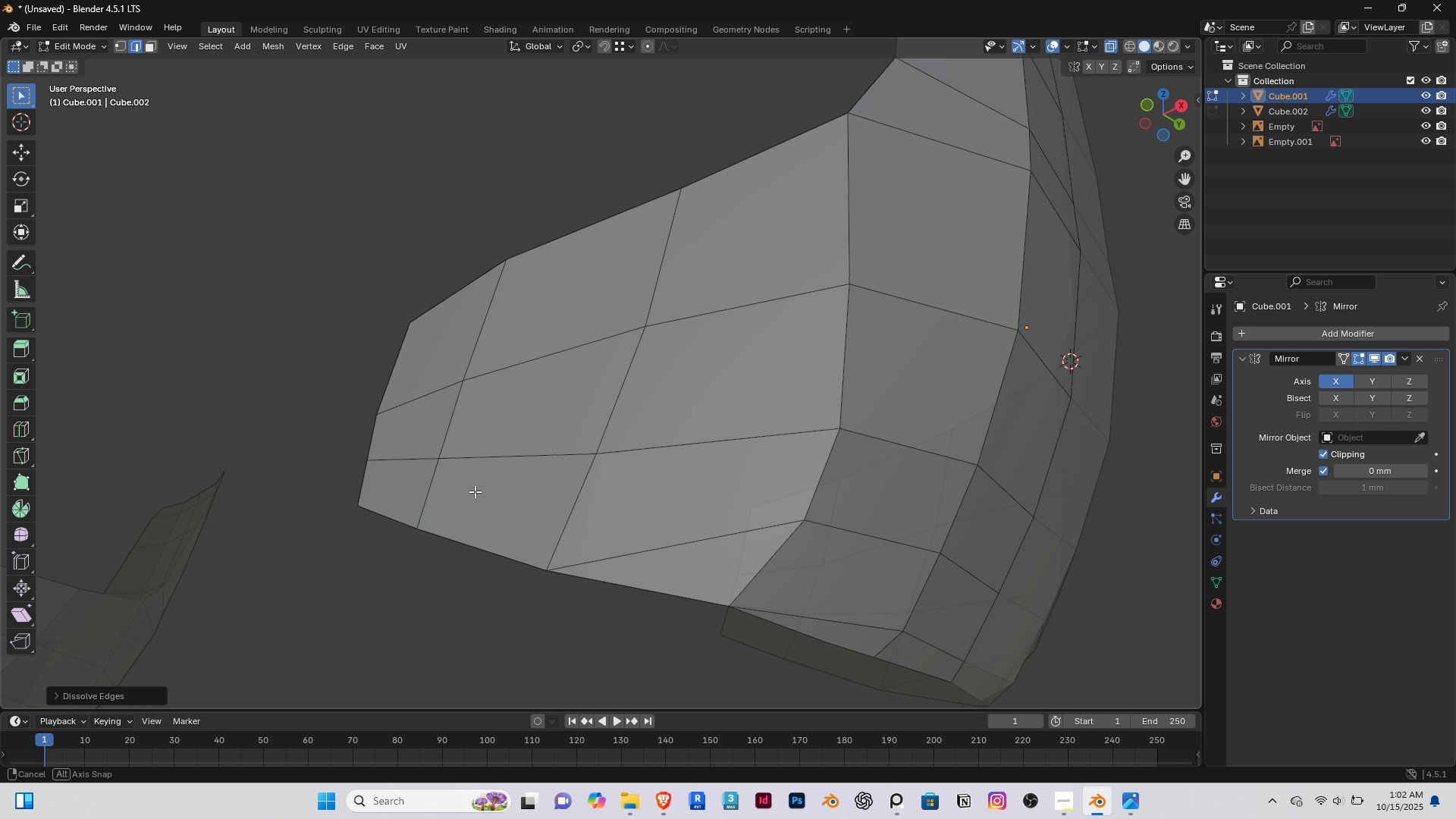 
key(K)
 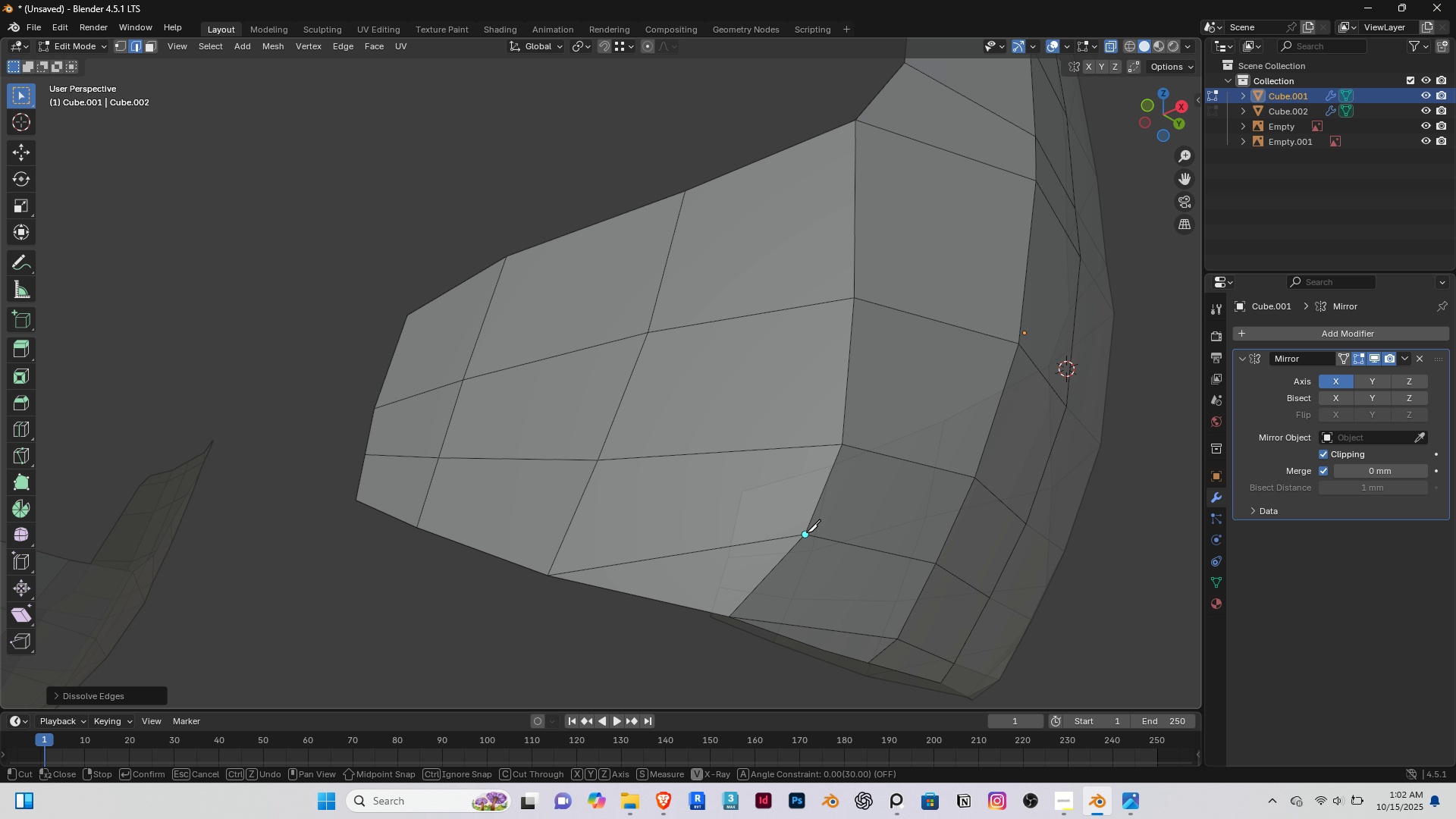 
left_click([806, 532])
 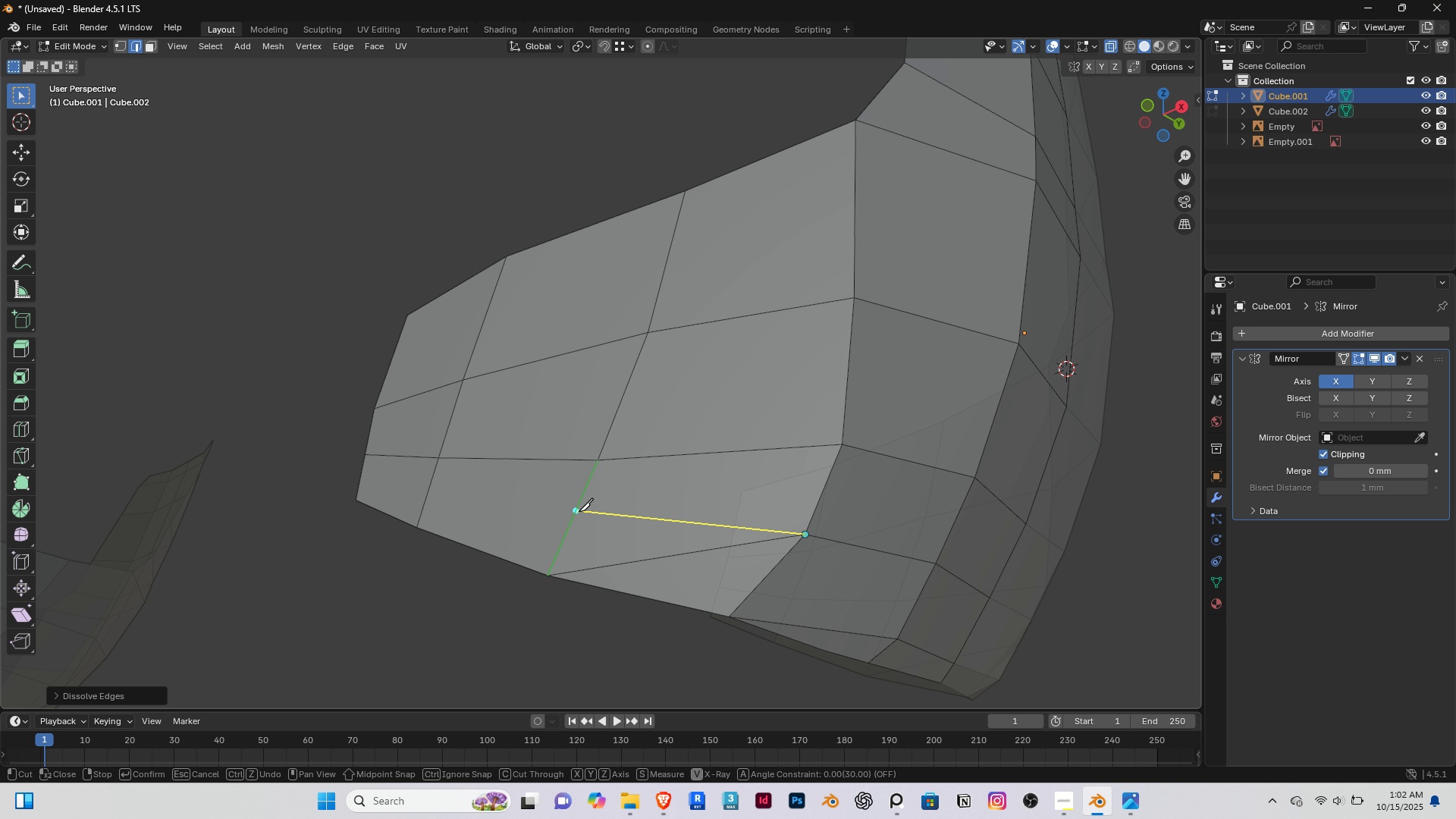 
left_click([579, 511])
 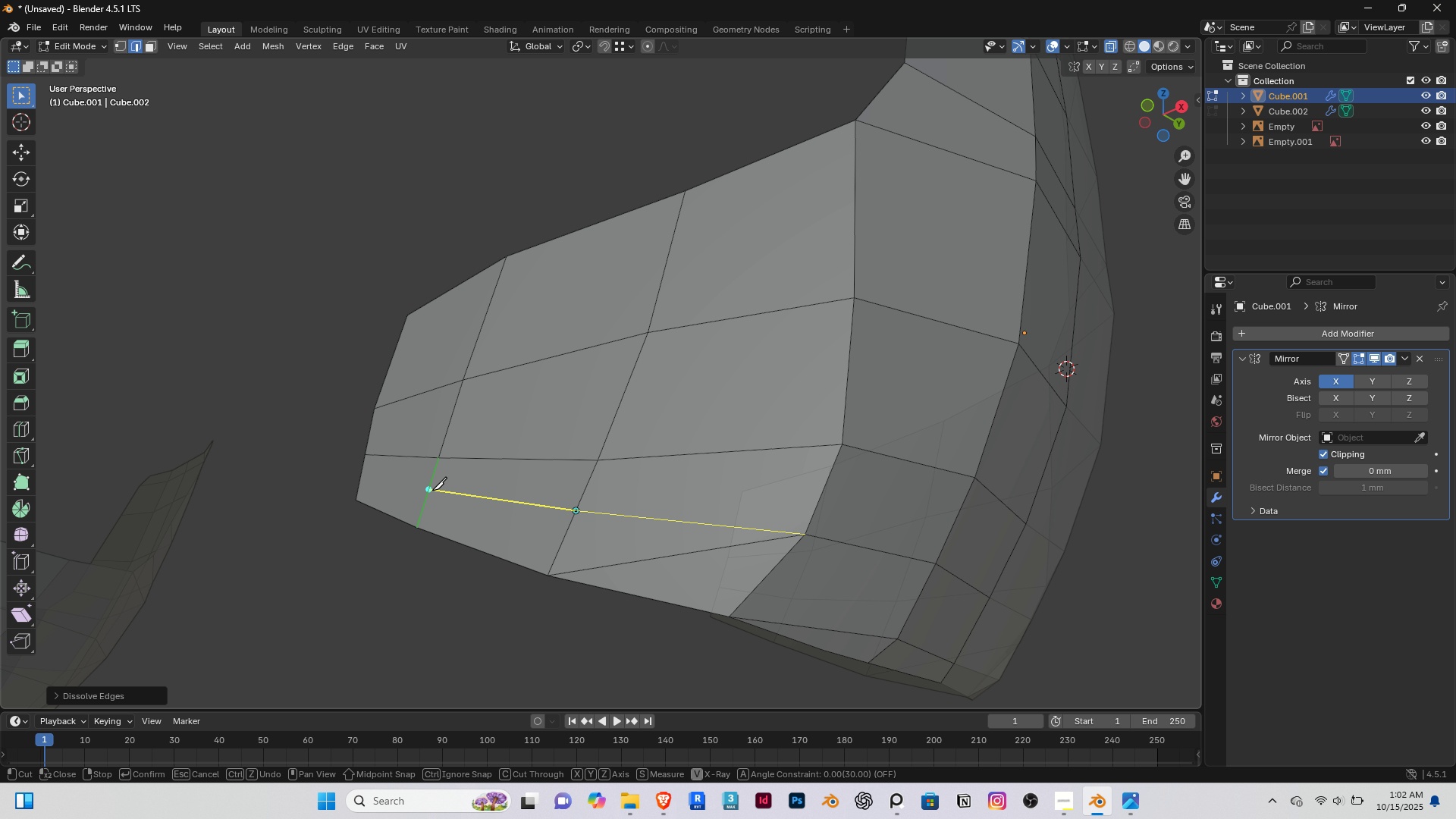 
left_click([432, 490])
 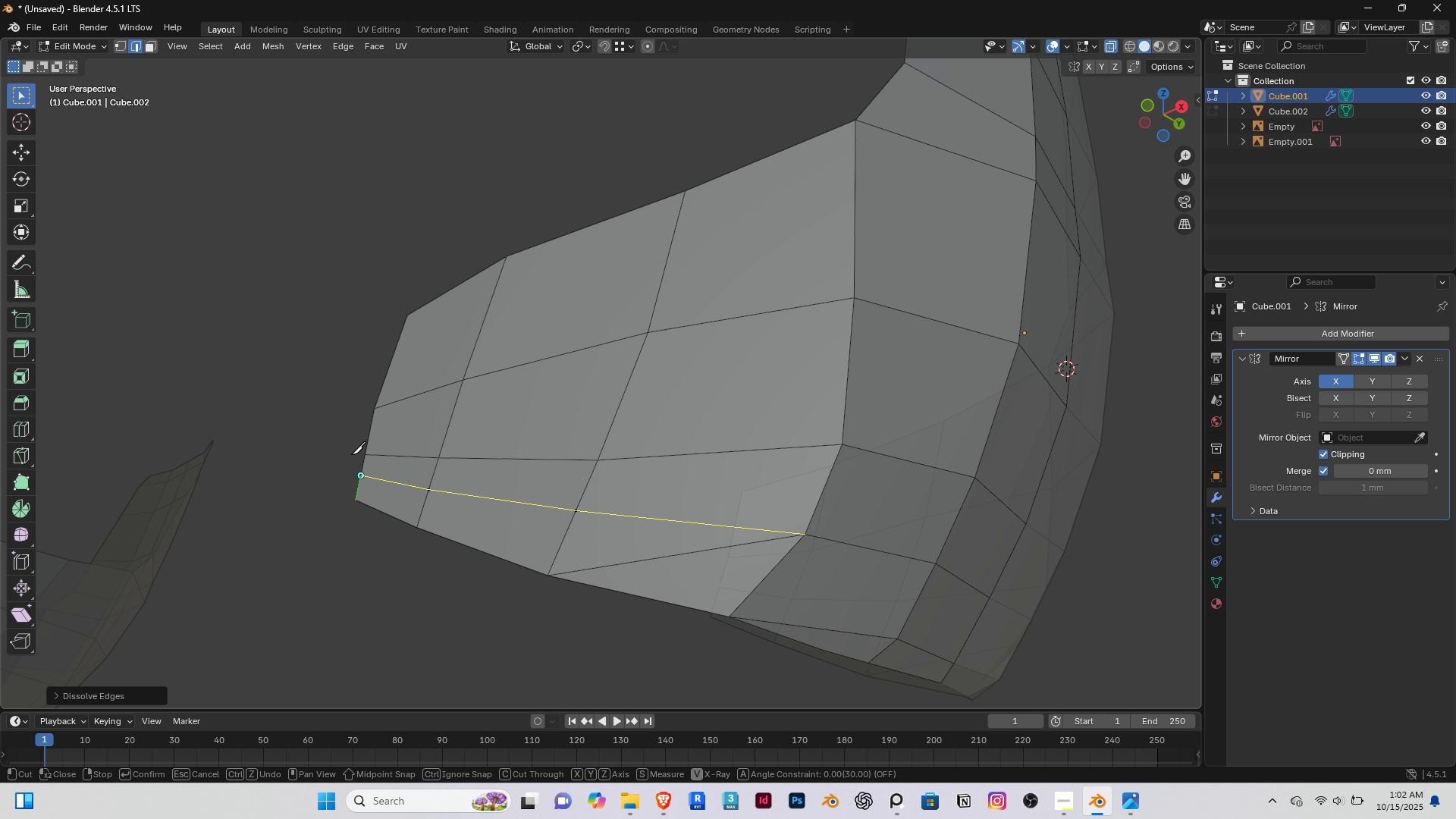 
right_click([342, 447])
 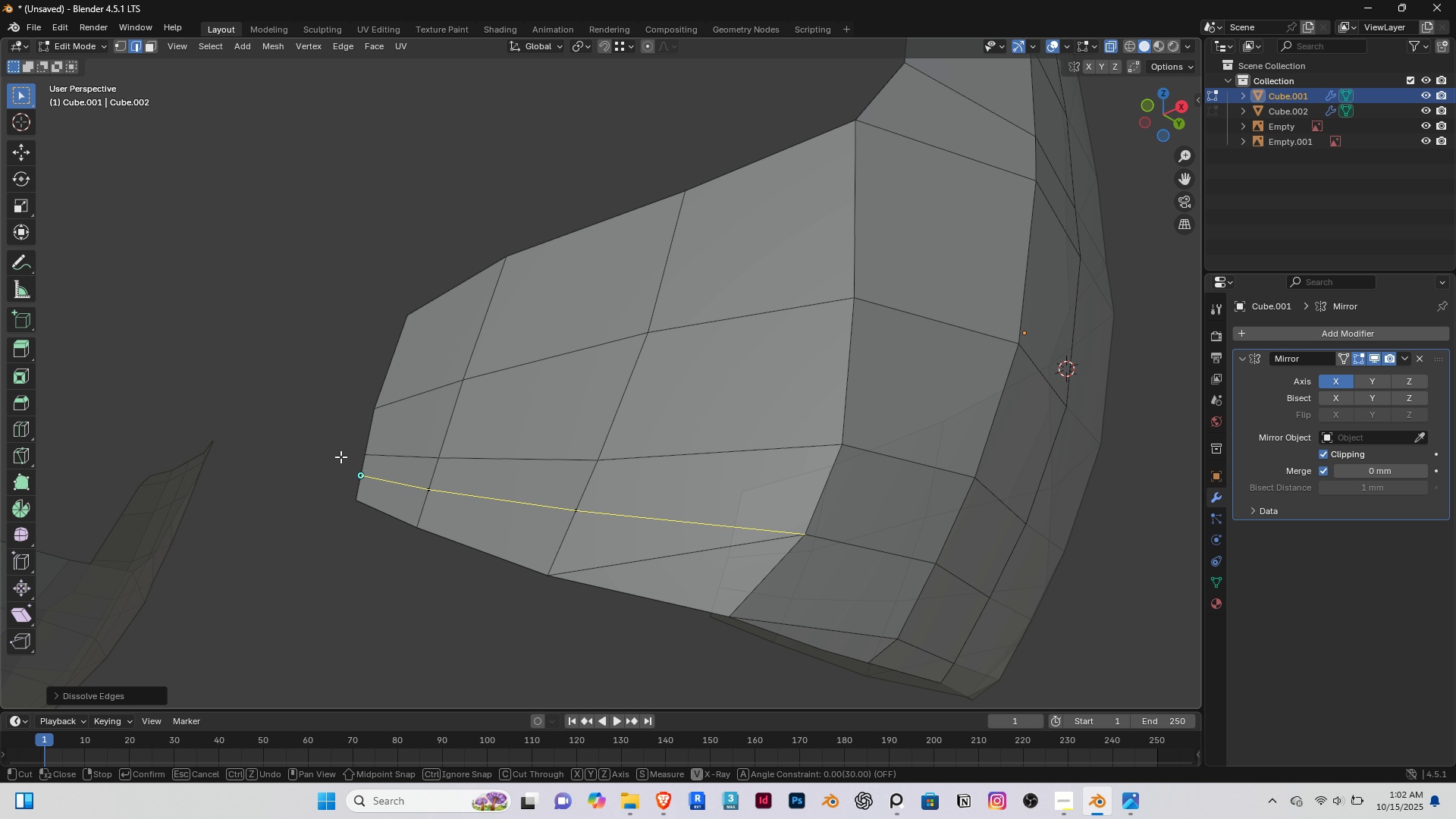 
key(Enter)
 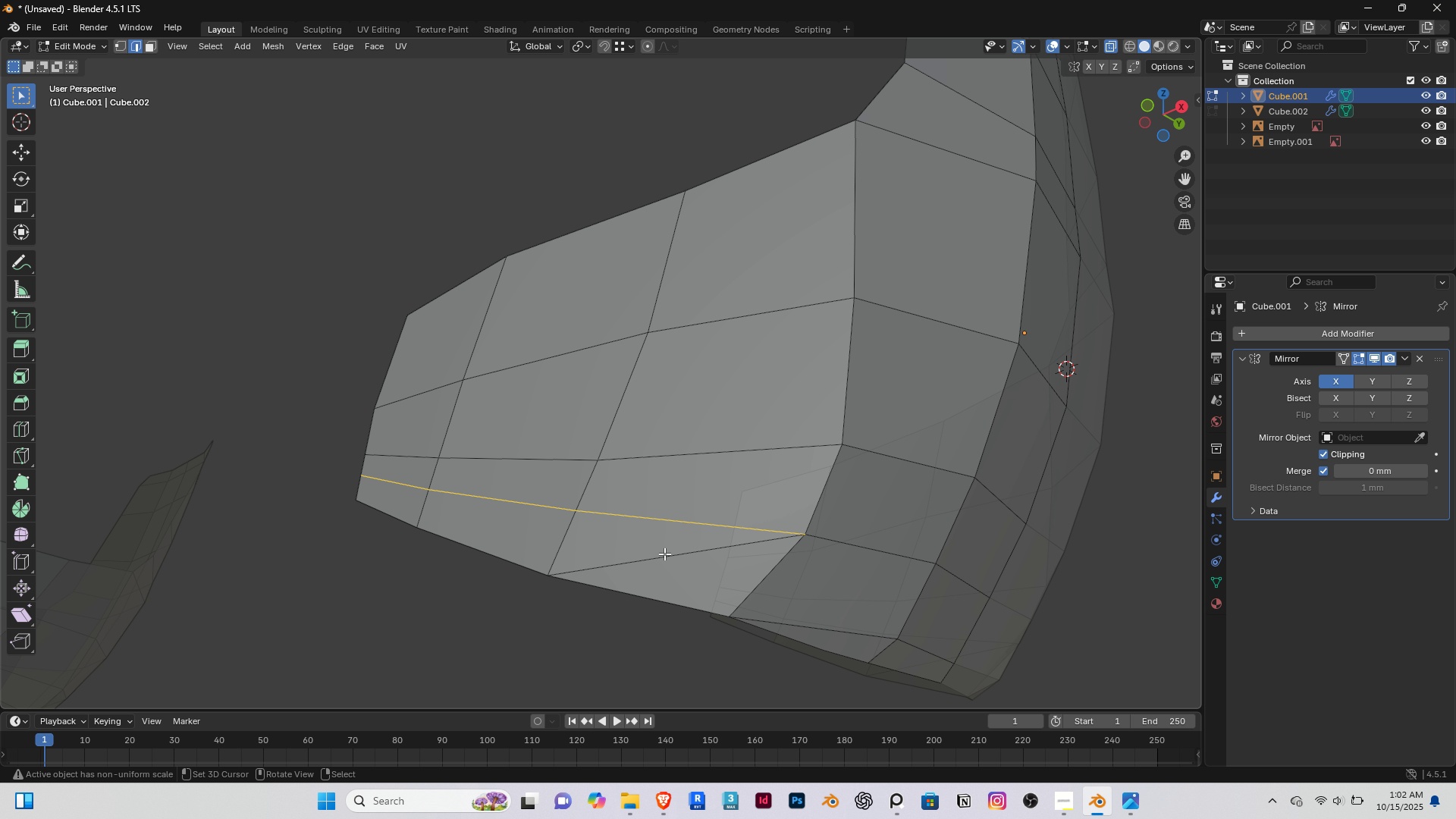 
right_click([669, 558])
 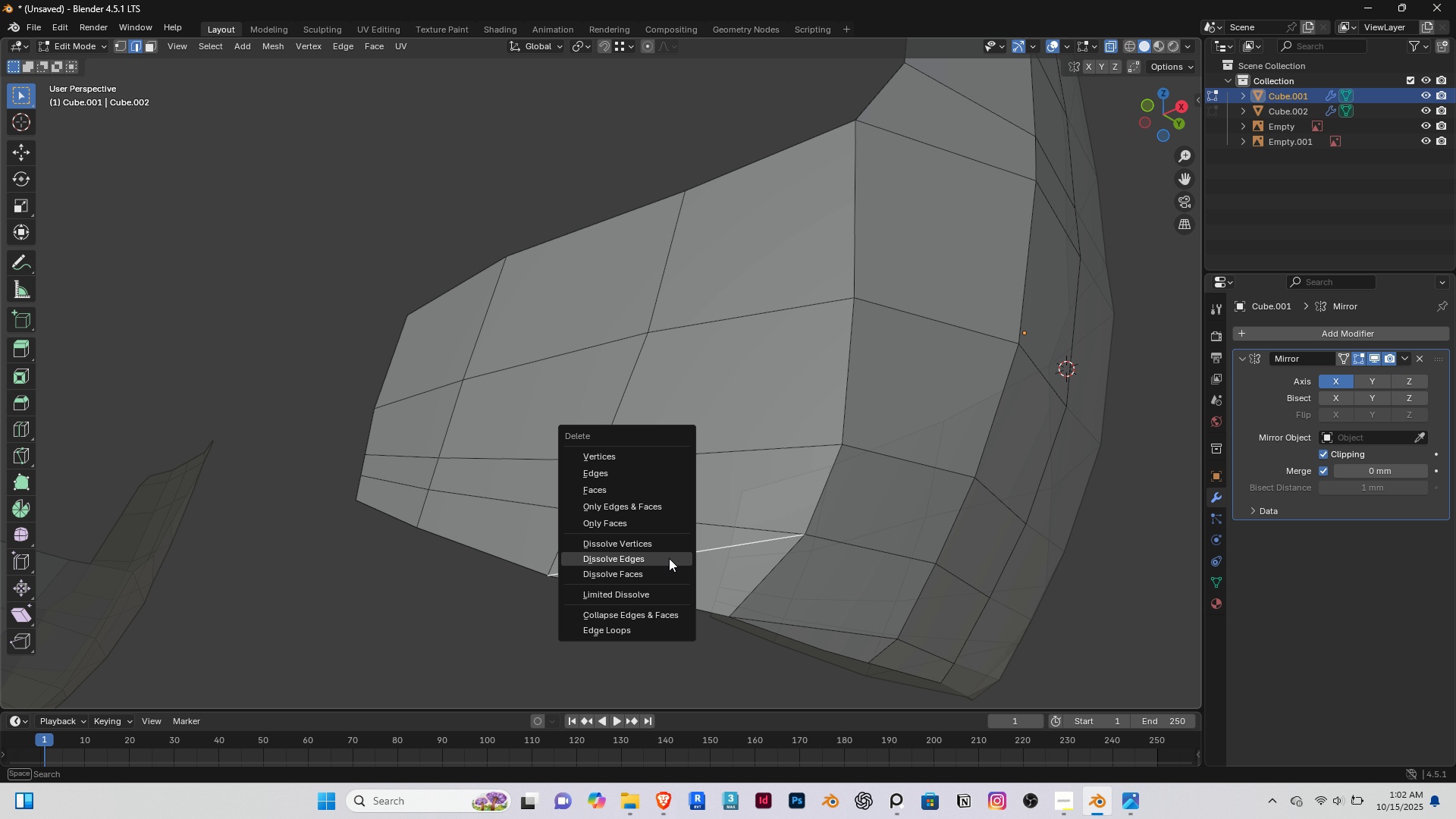 
key(Delete)
 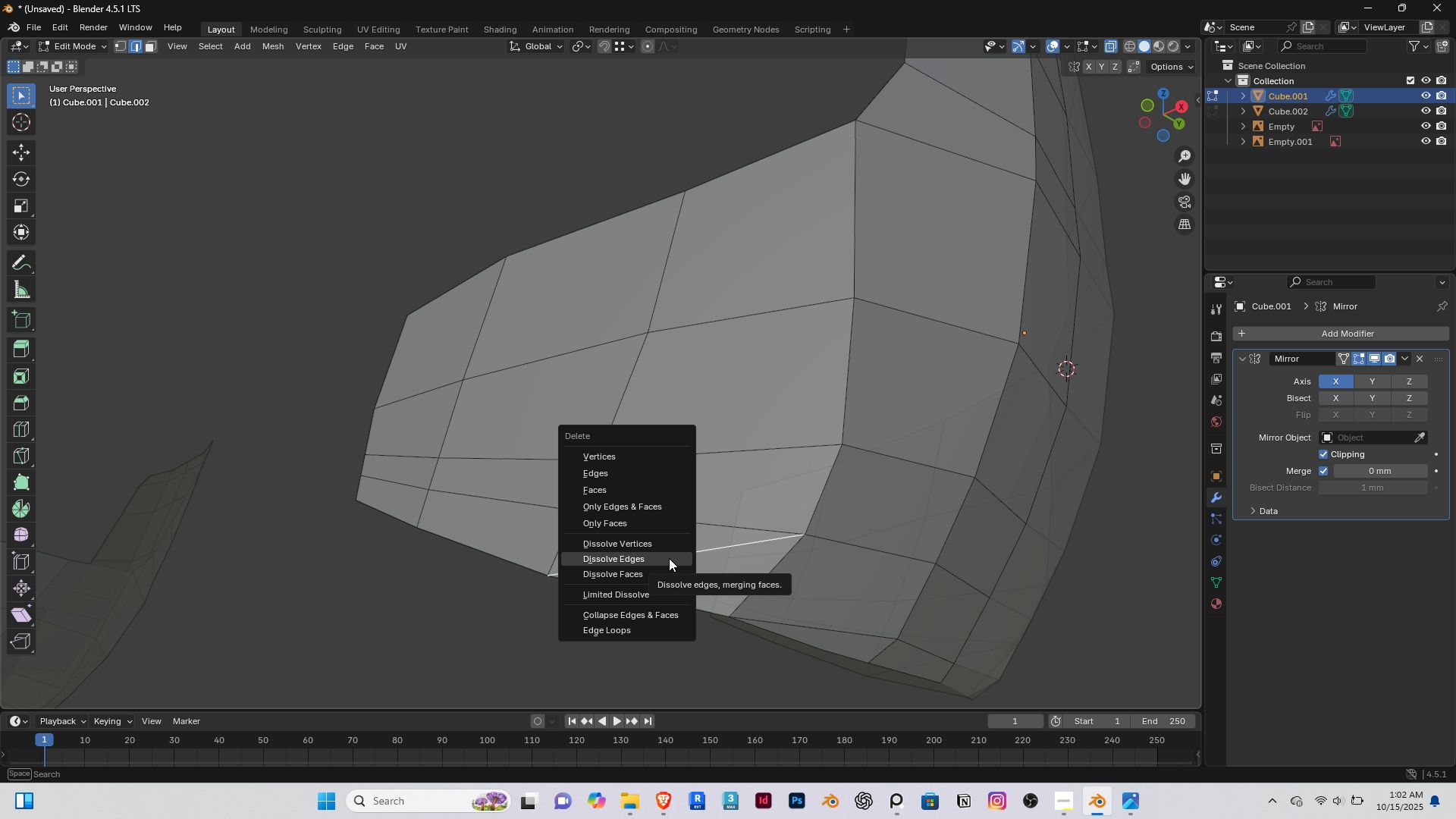 
left_click([669, 558])
 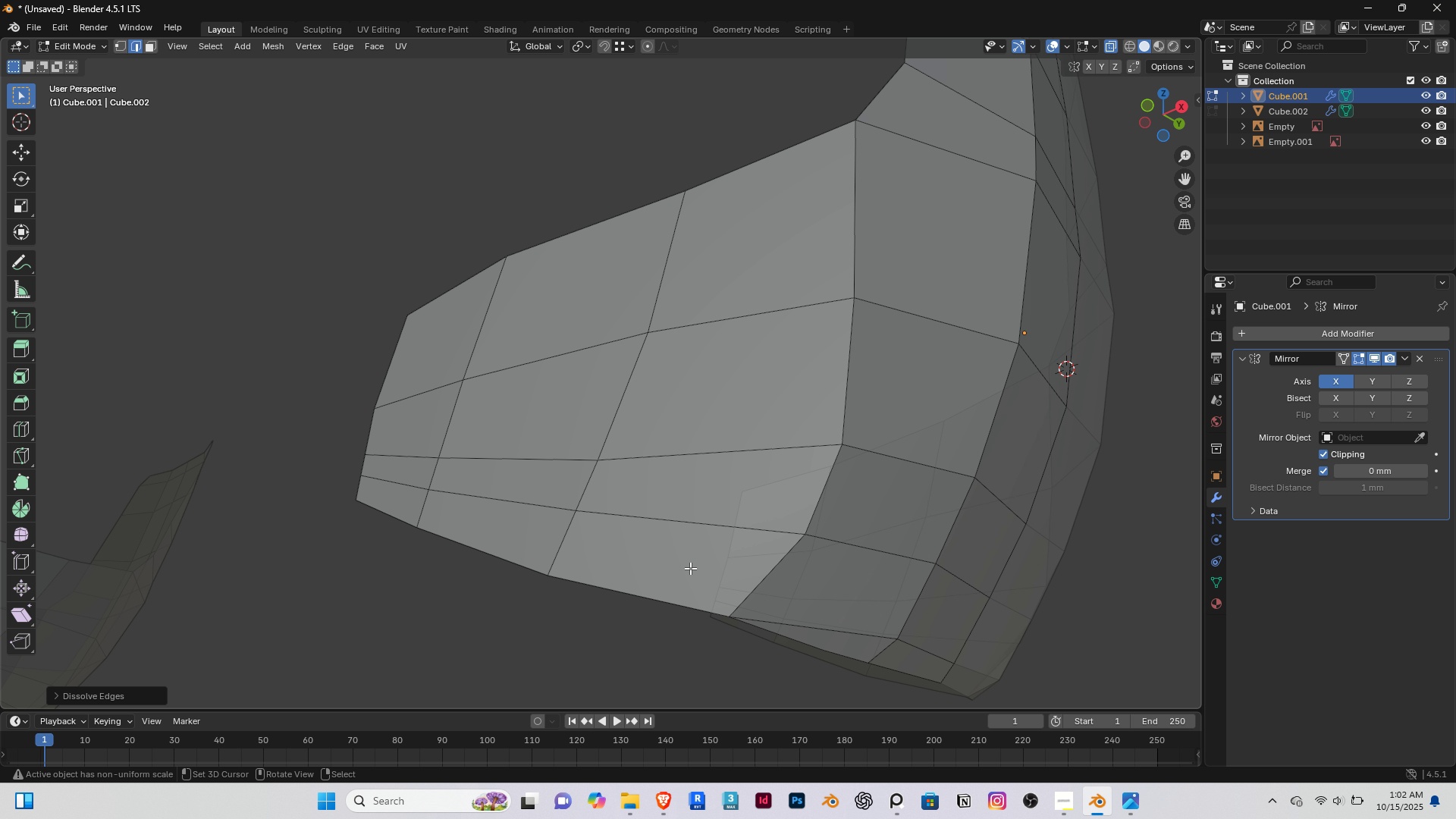 
scroll: coordinate [690, 567], scroll_direction: down, amount: 2.0
 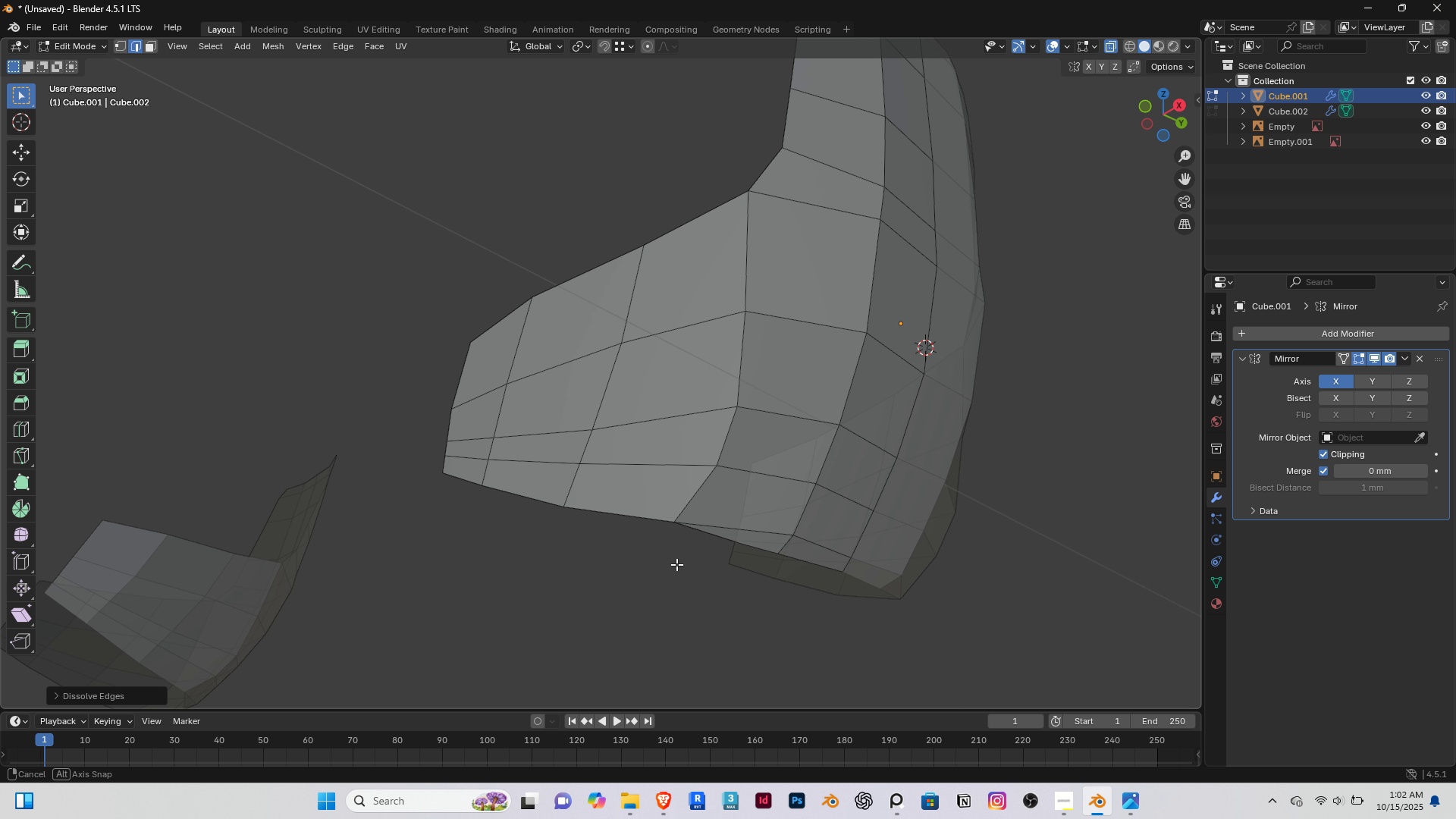 
scroll: coordinate [665, 509], scroll_direction: up, amount: 1.0
 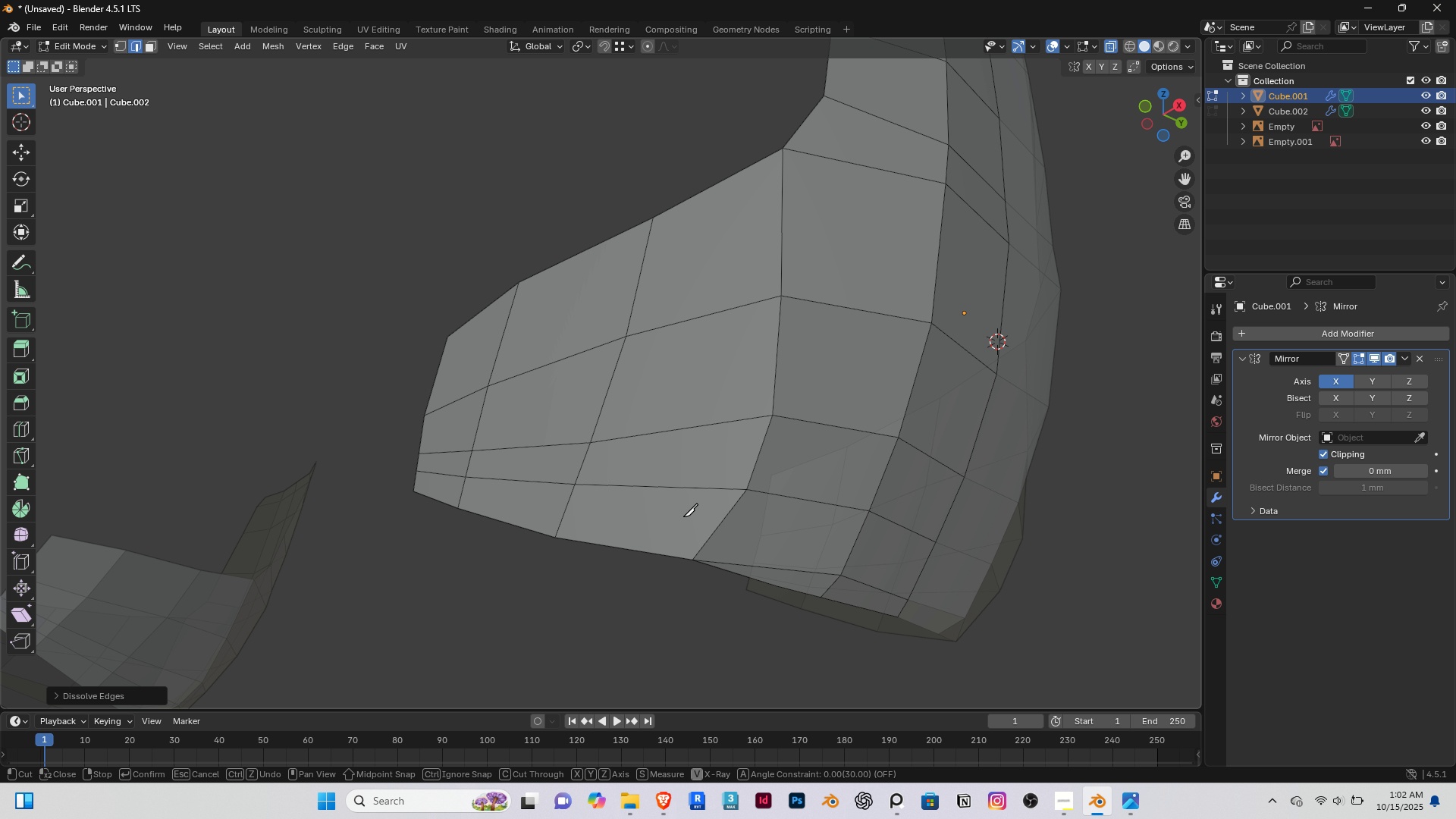 
key(K)
 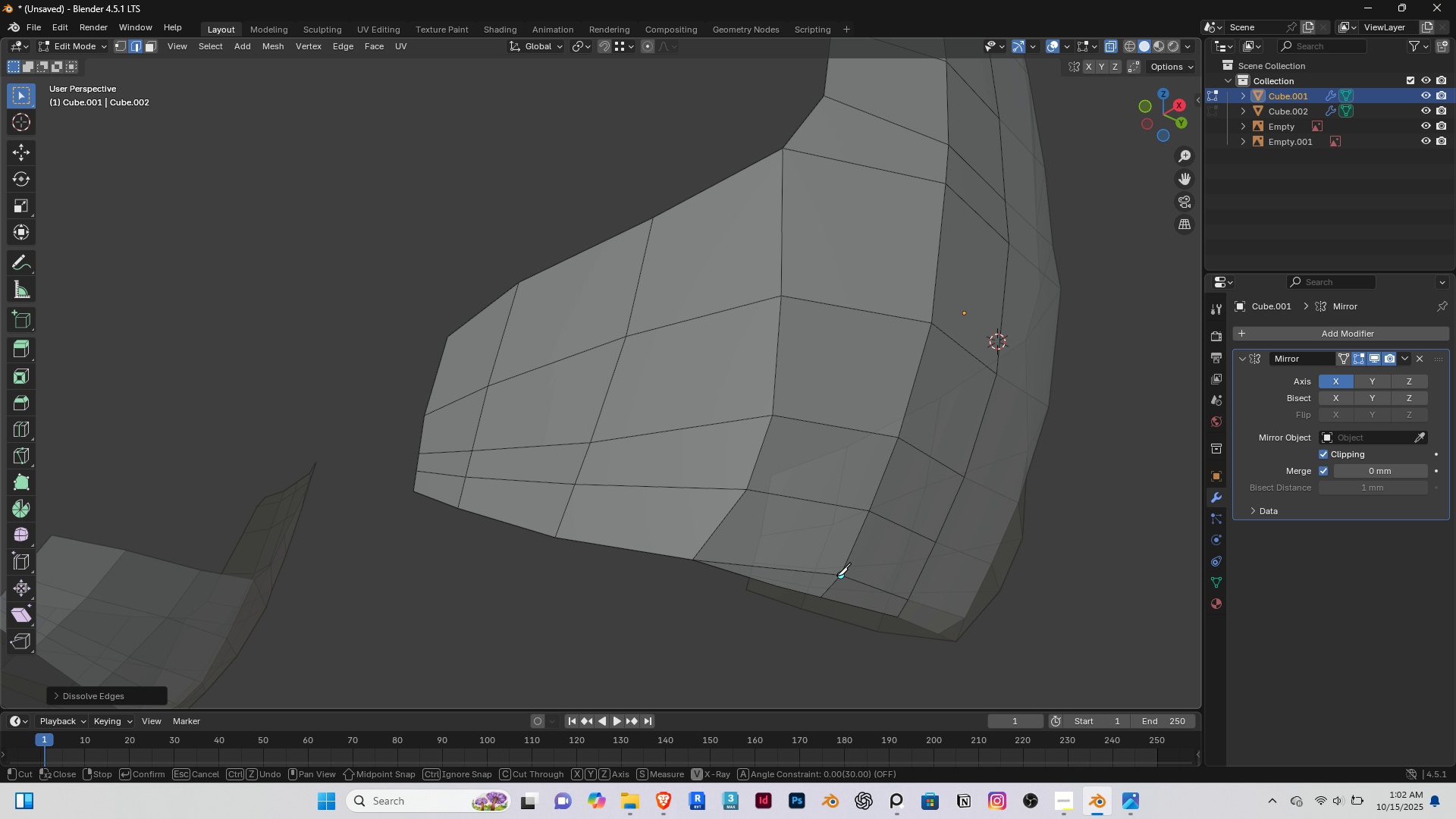 
left_click([836, 576])
 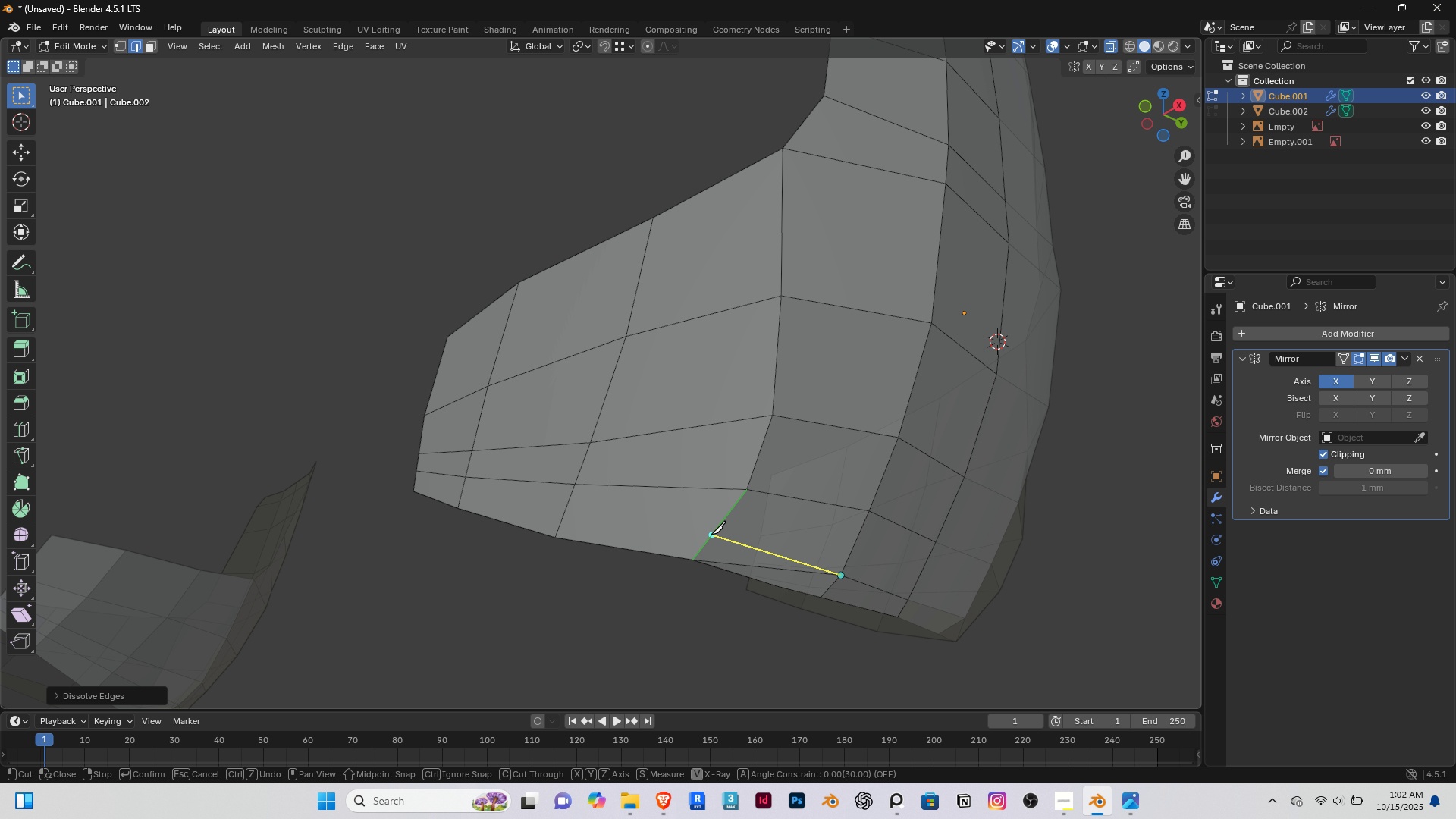 
left_click([711, 534])
 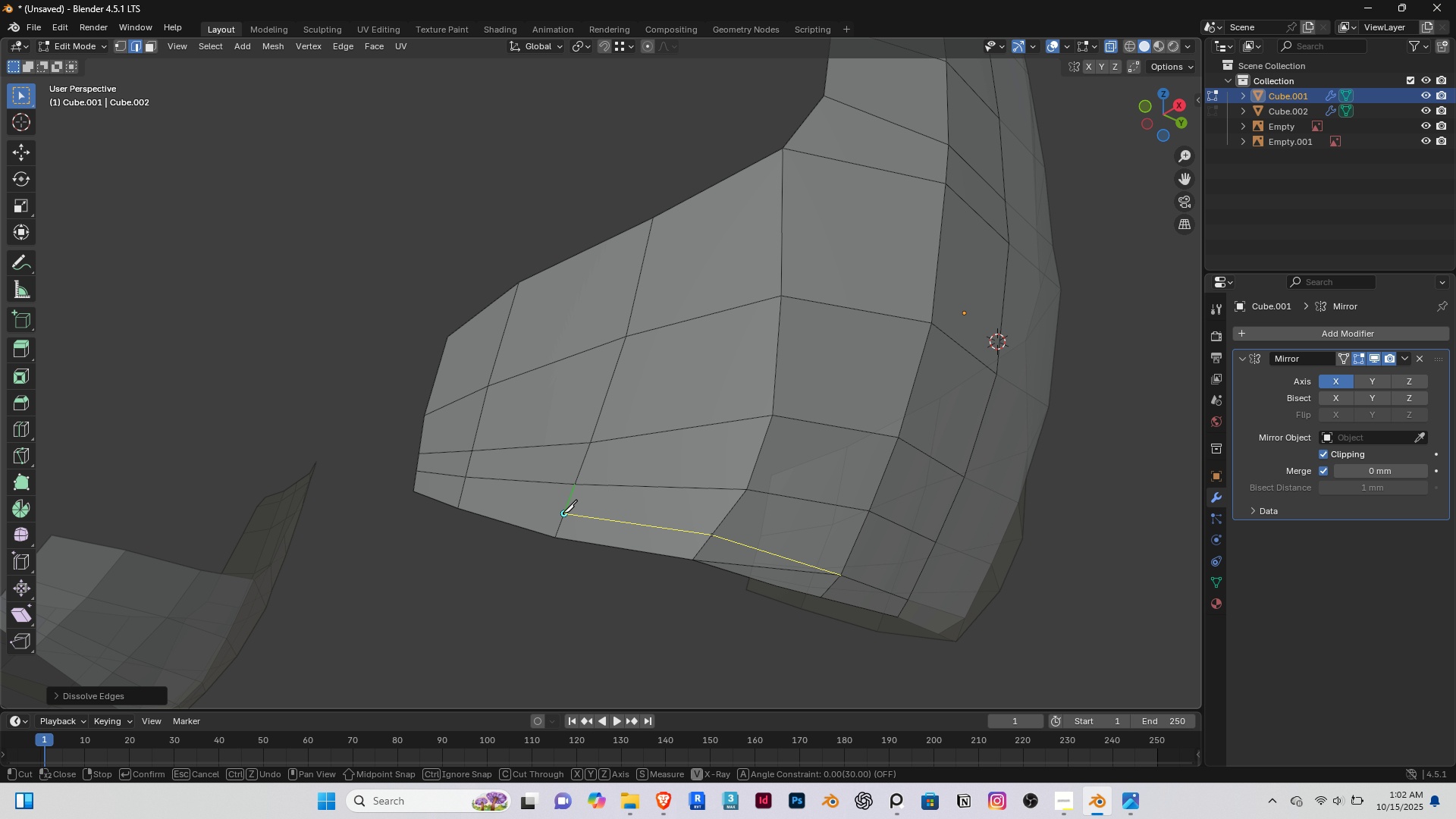 
left_click([563, 513])
 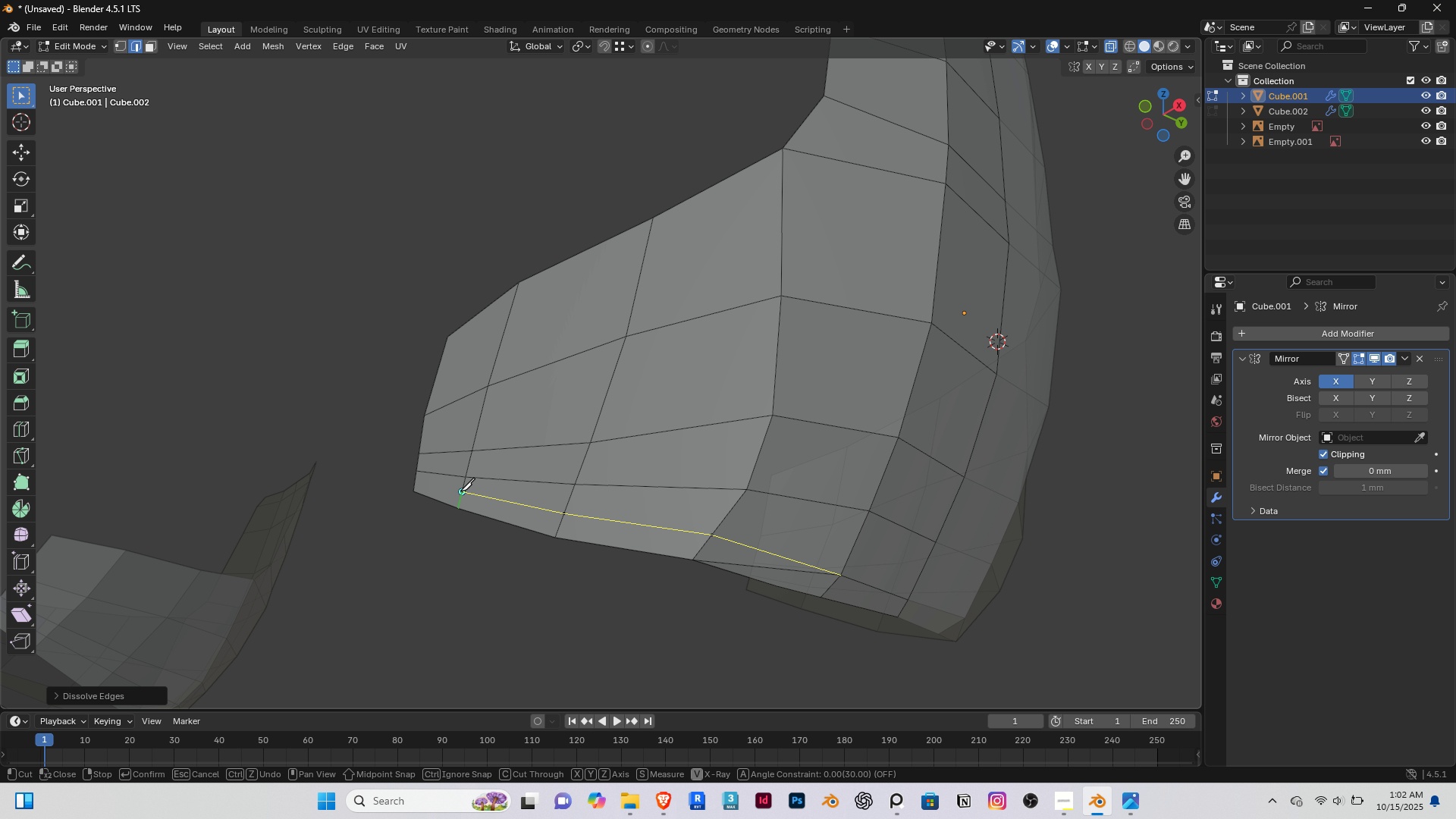 
left_click([460, 491])
 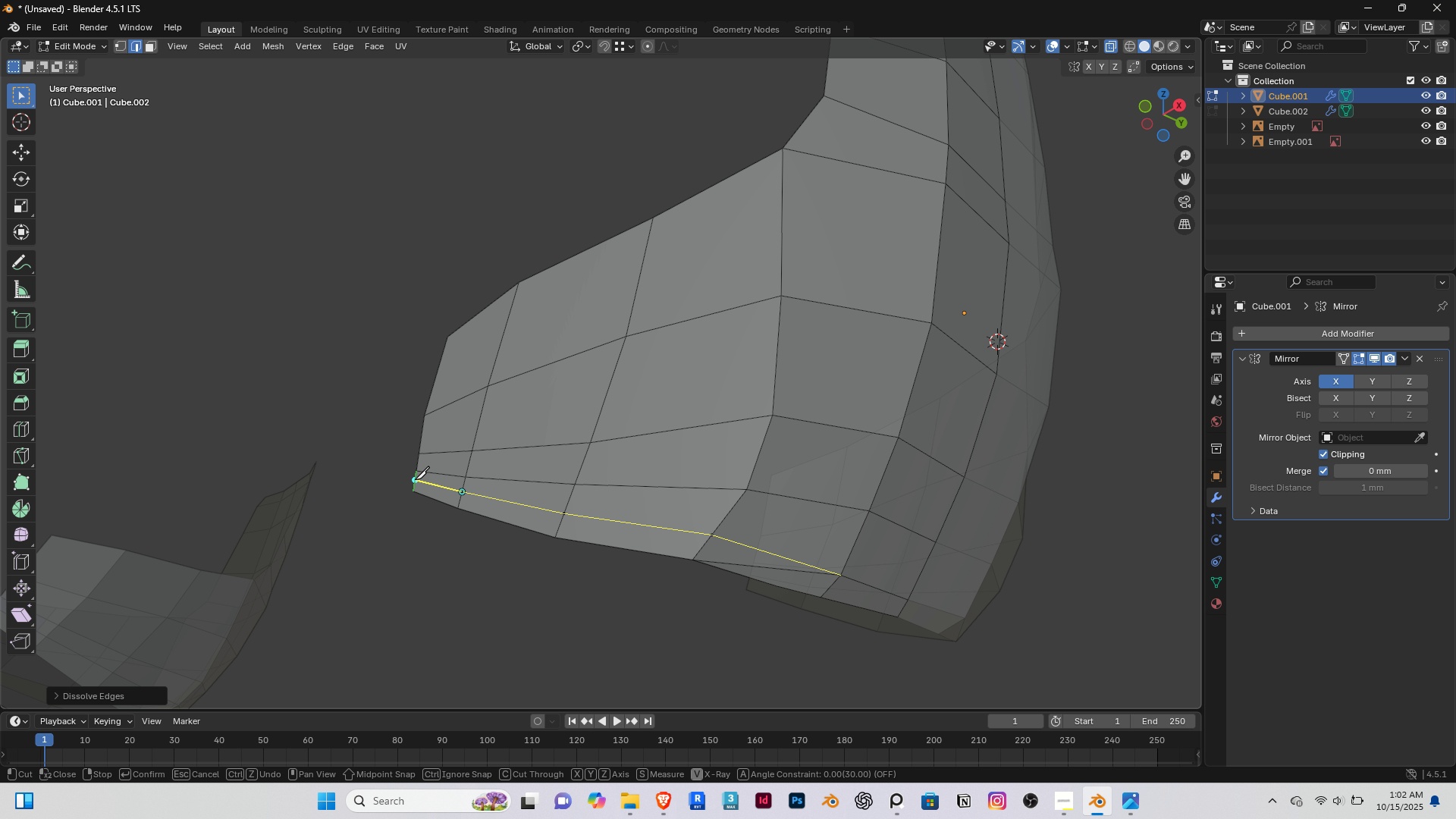 
left_click([415, 479])
 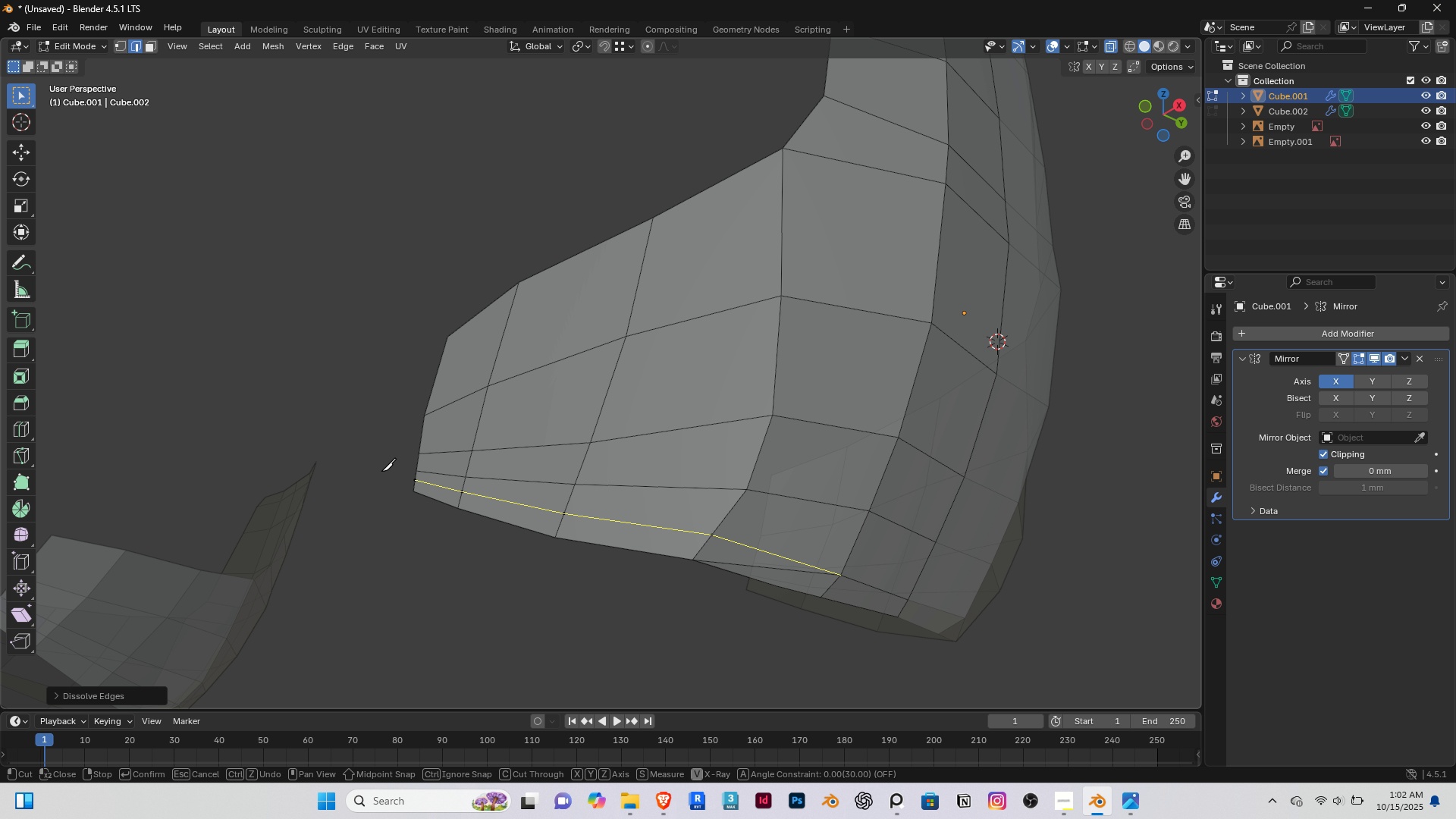 
right_click([381, 471])
 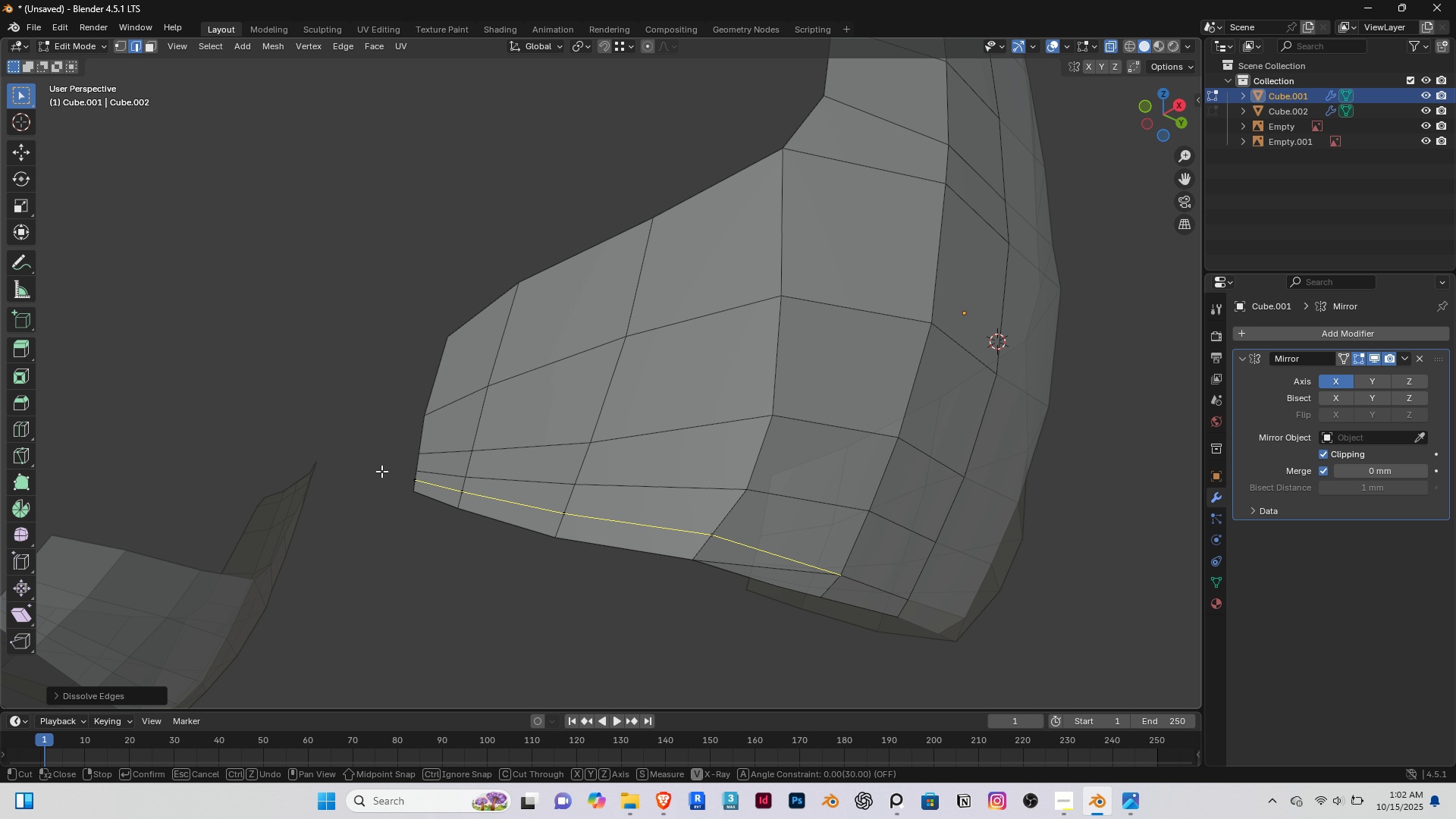 
key(Enter)
 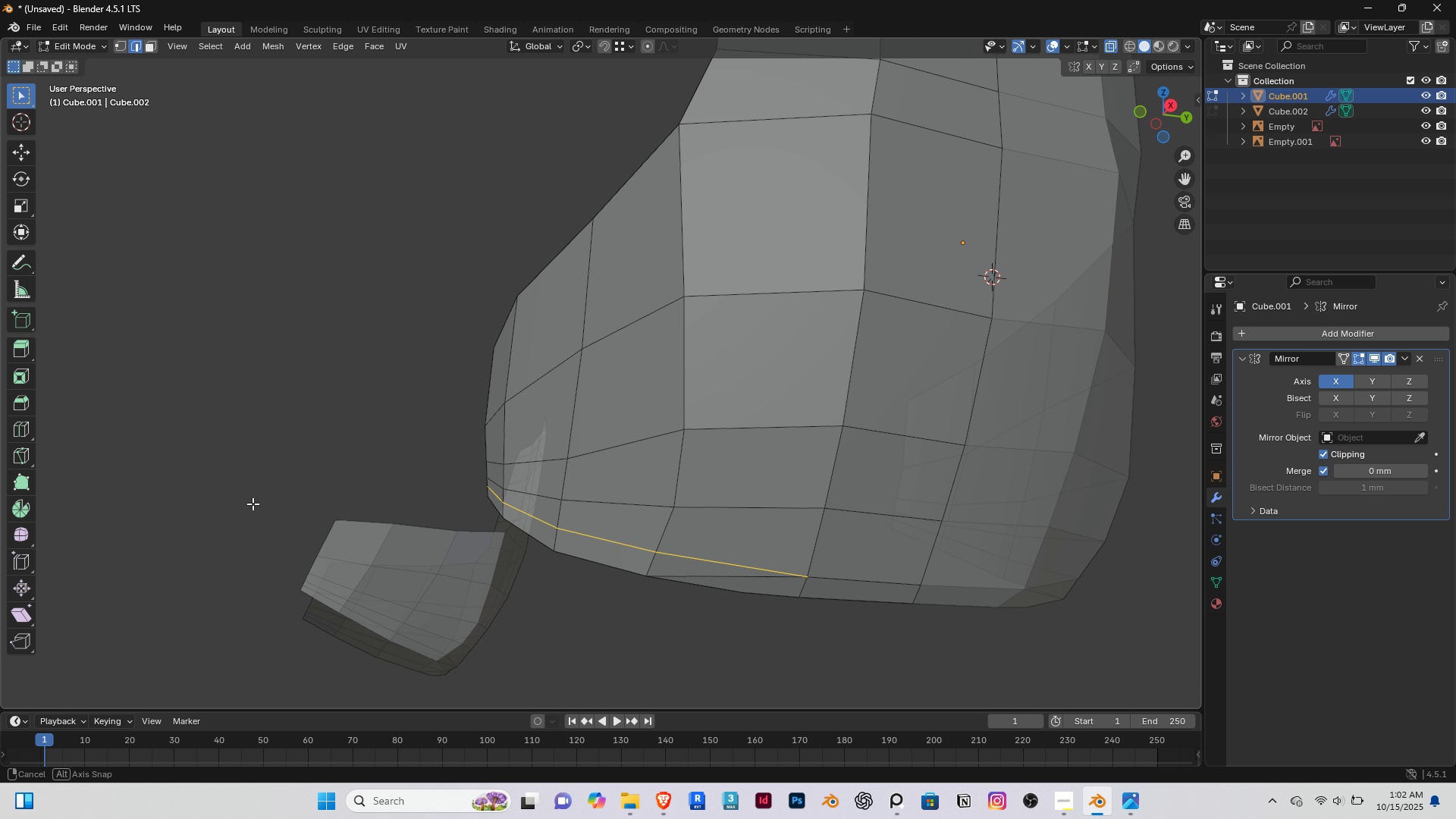 
scroll: coordinate [447, 462], scroll_direction: down, amount: 2.0
 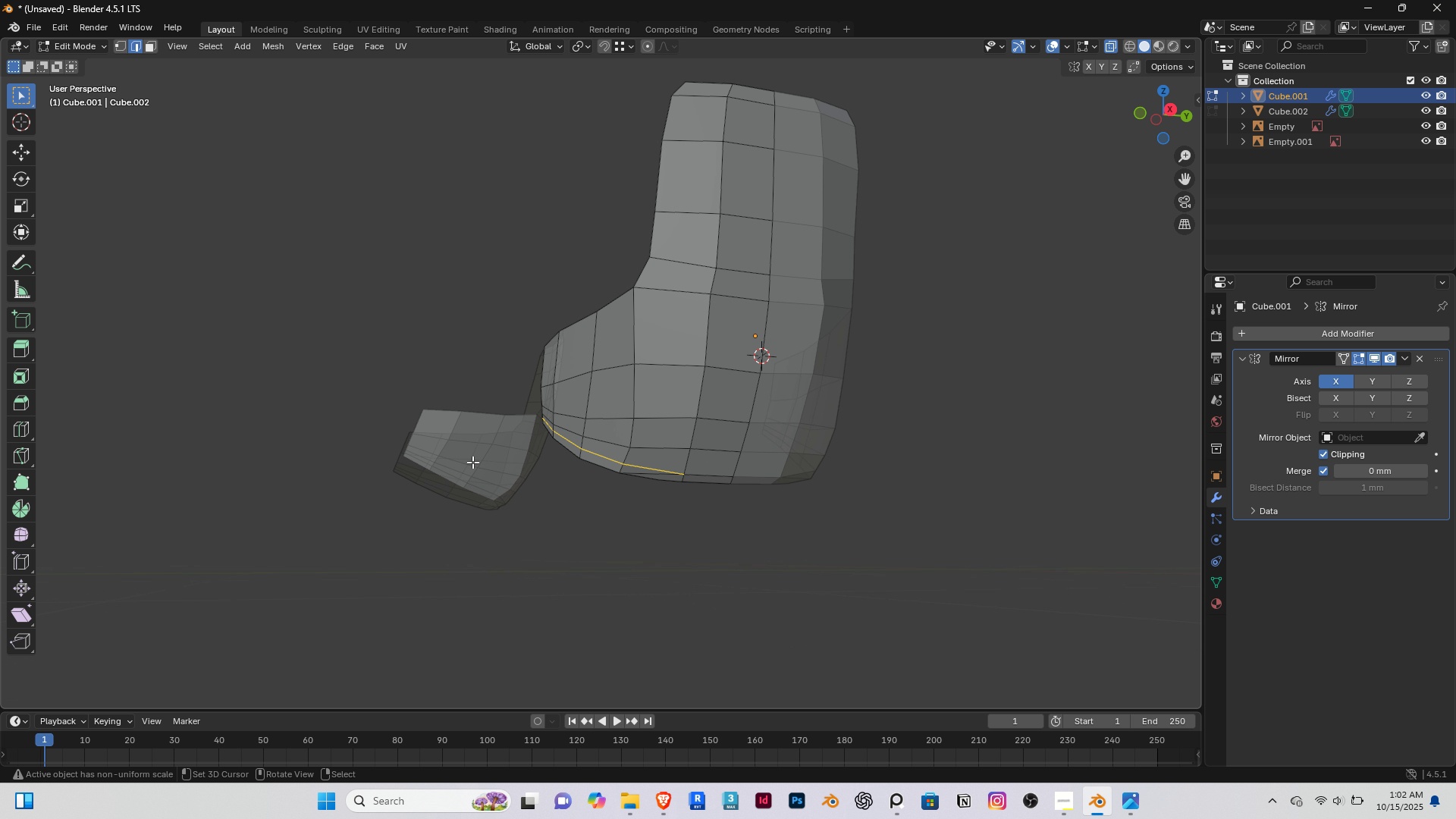 
hold_key(key=ShiftRight, duration=0.34)
 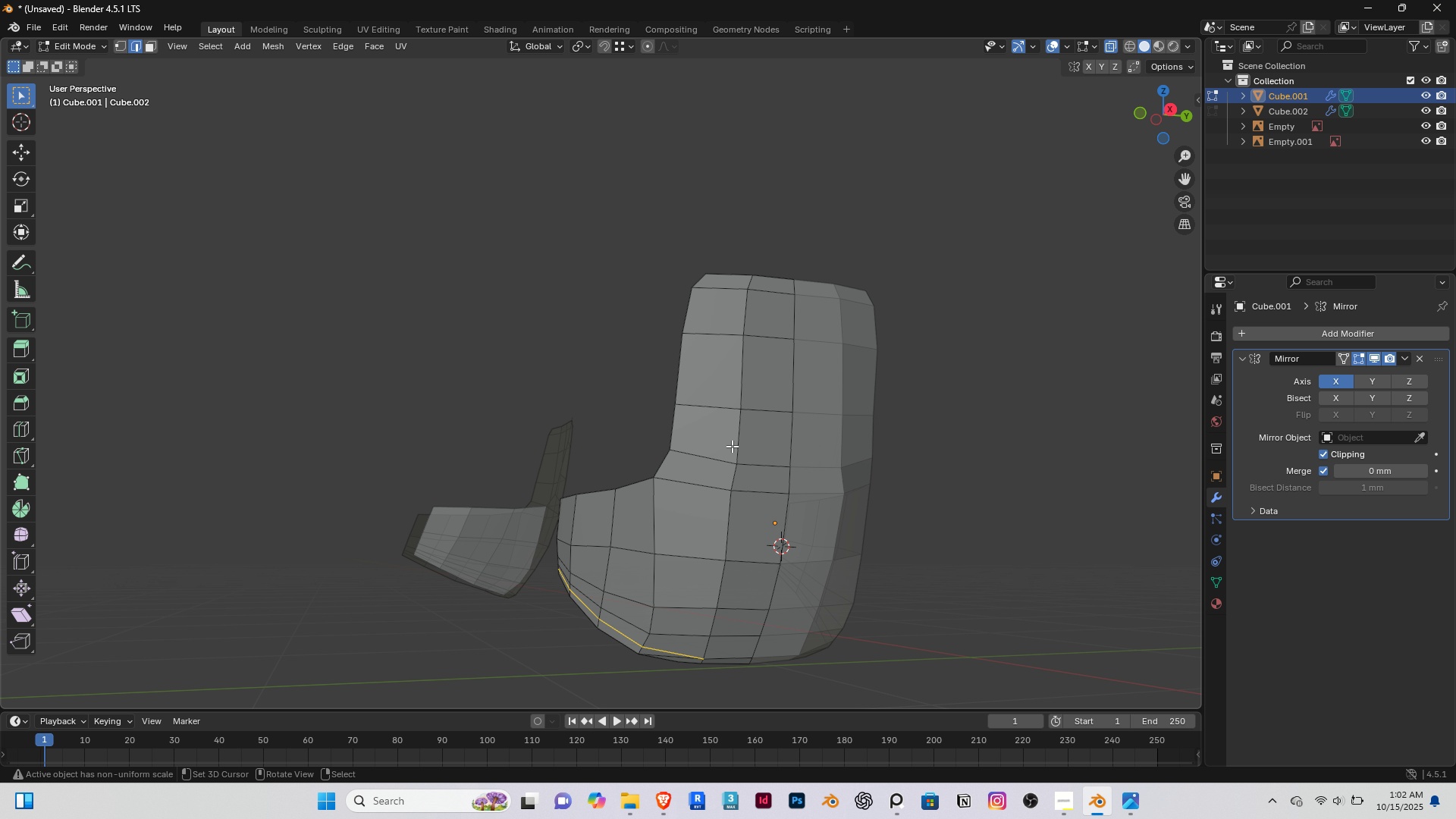 
scroll: coordinate [729, 554], scroll_direction: up, amount: 1.0
 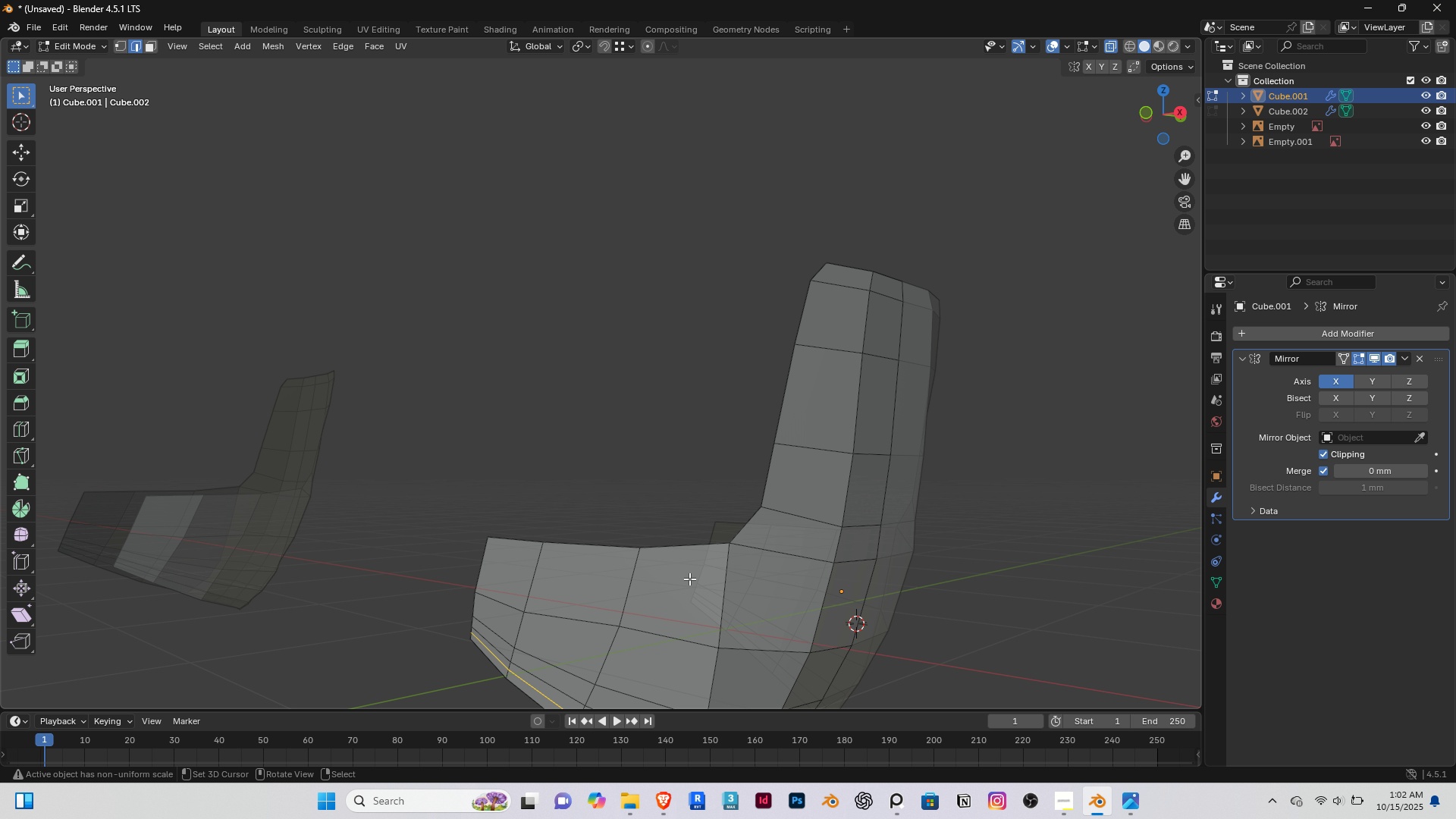 
key(Shift+ShiftRight)
 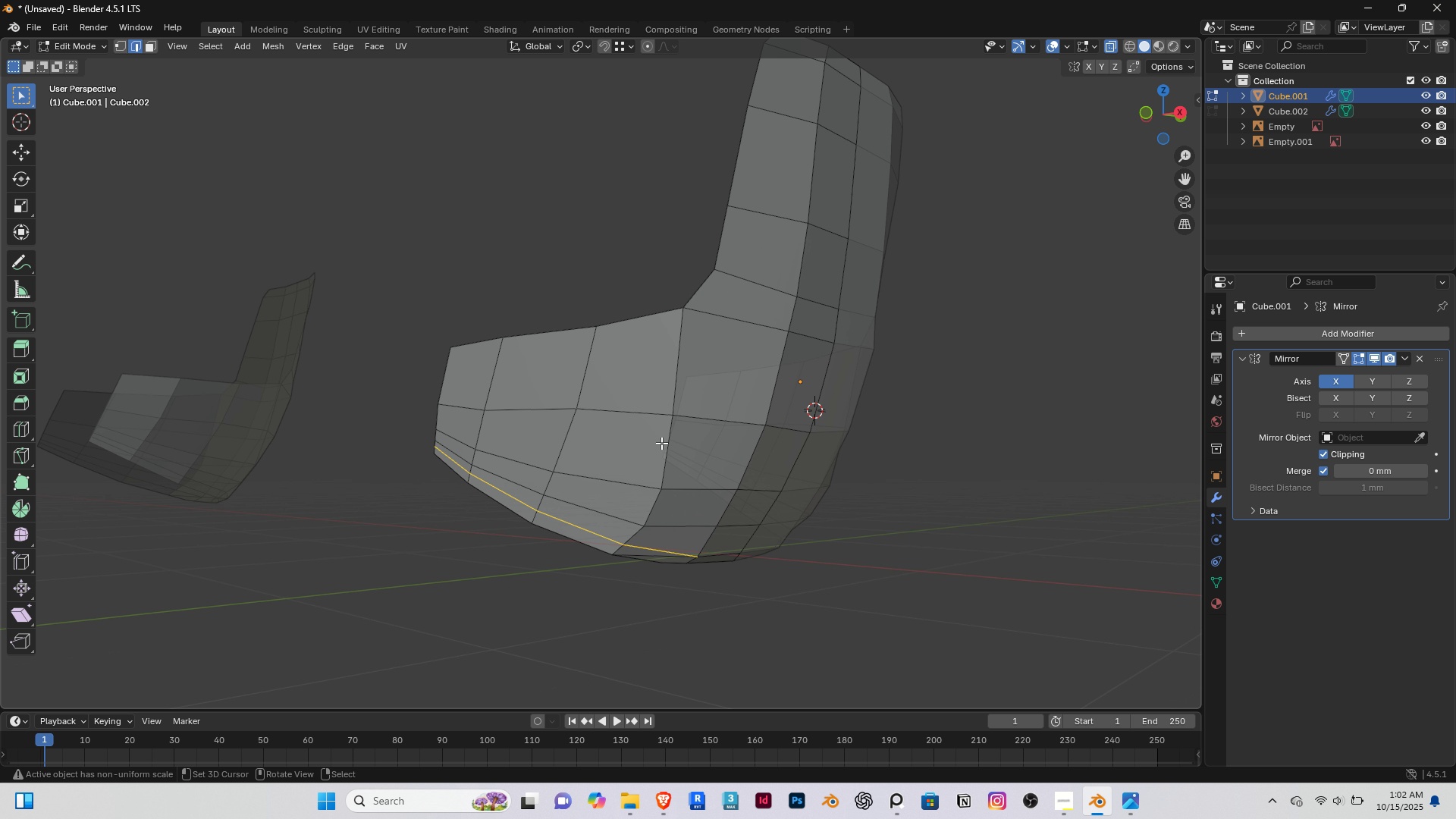 
scroll: coordinate [659, 444], scroll_direction: up, amount: 3.0
 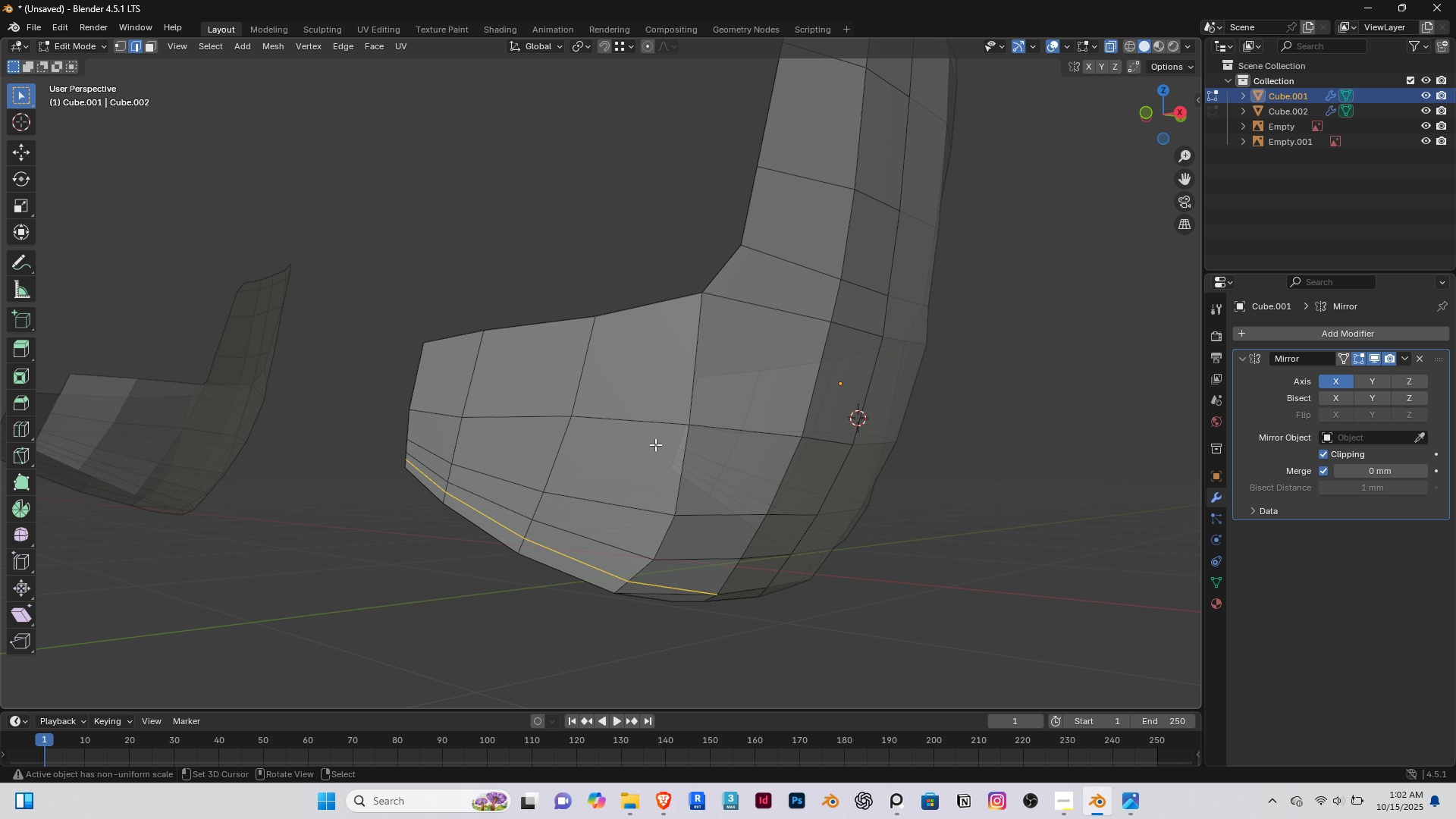 
scroll: coordinate [655, 444], scroll_direction: down, amount: 3.0
 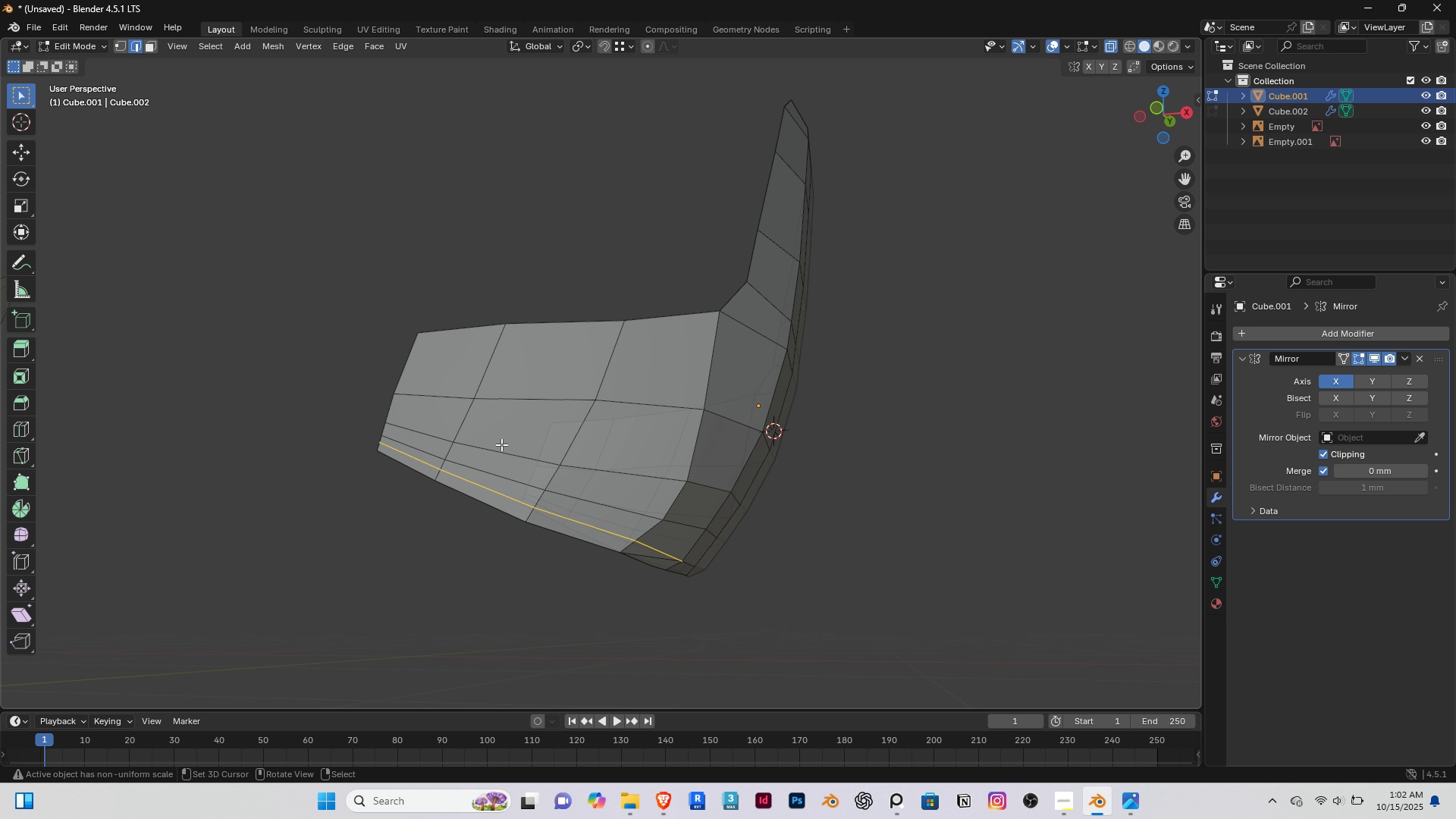 
scroll: coordinate [447, 463], scroll_direction: up, amount: 2.0
 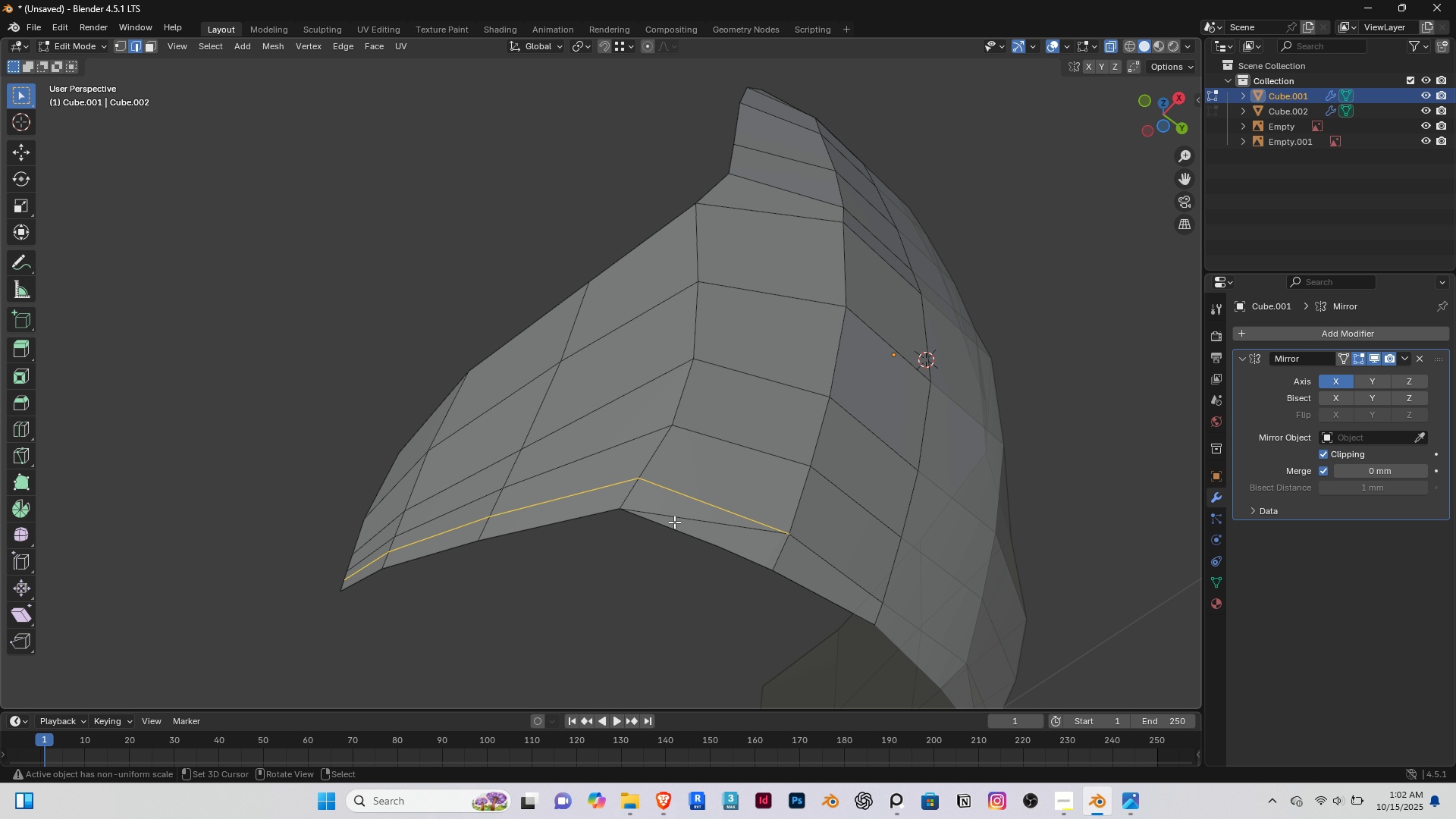 
right_click([708, 516])
 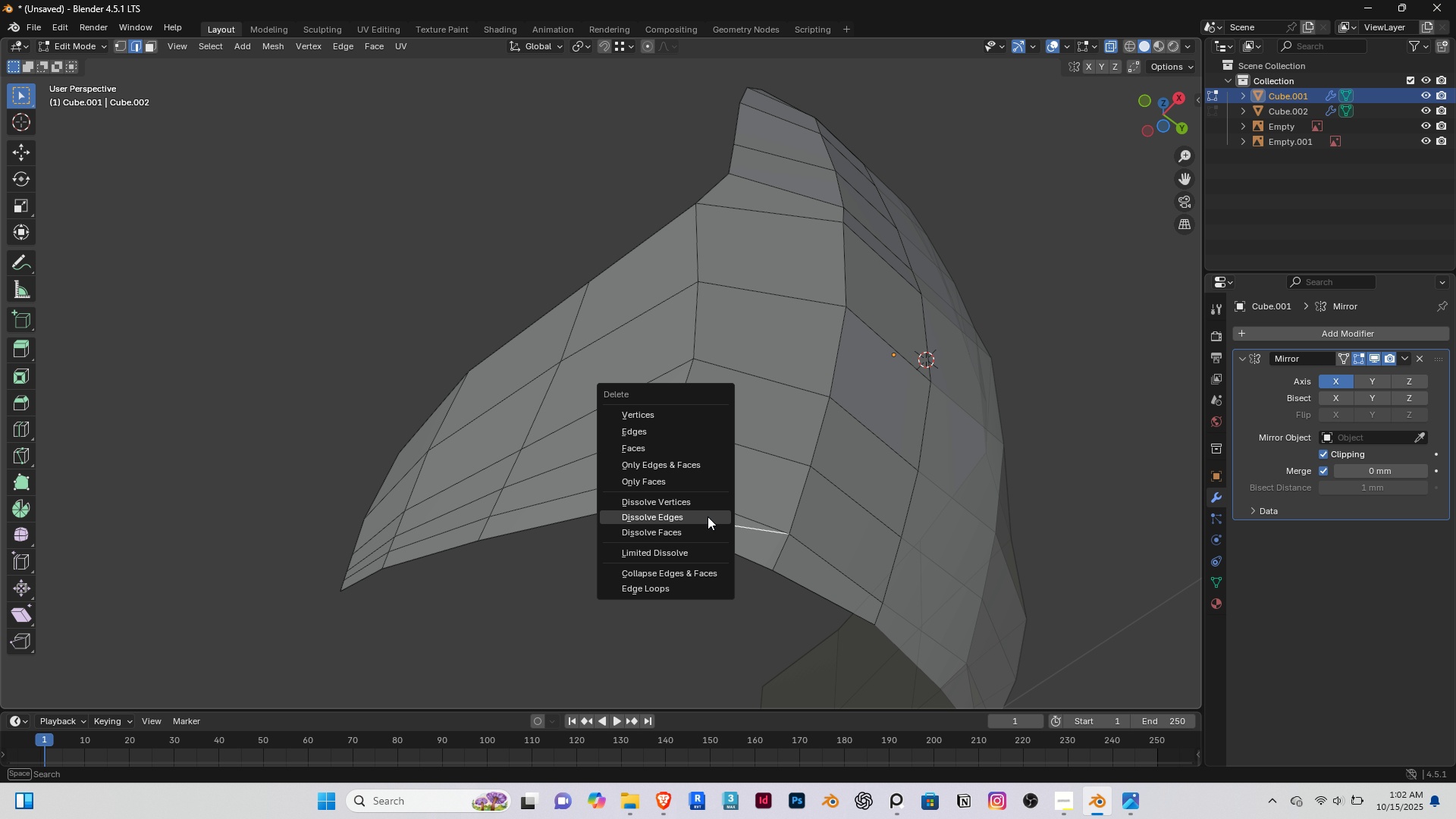 
key(Delete)
 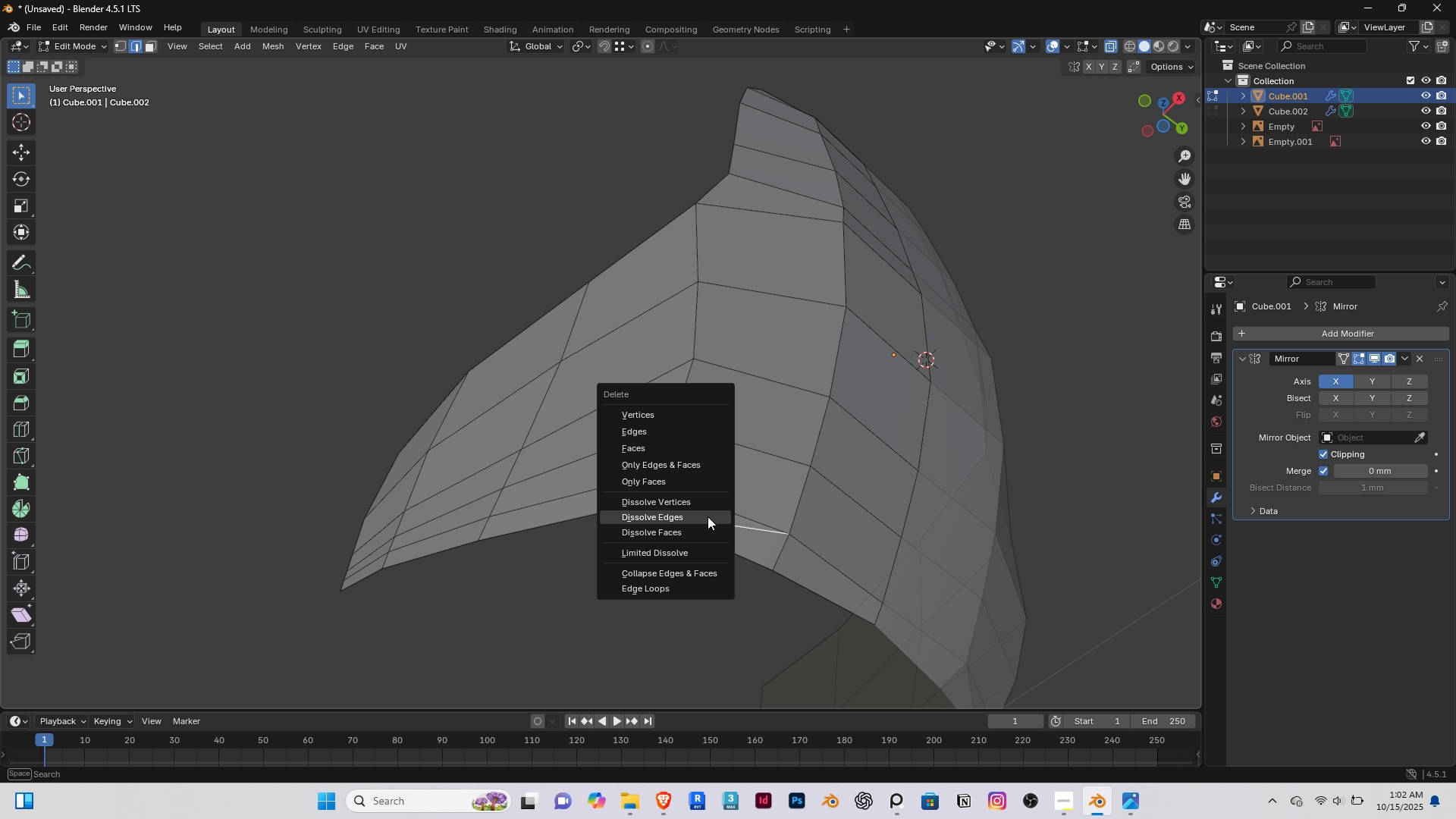 
left_click([708, 516])
 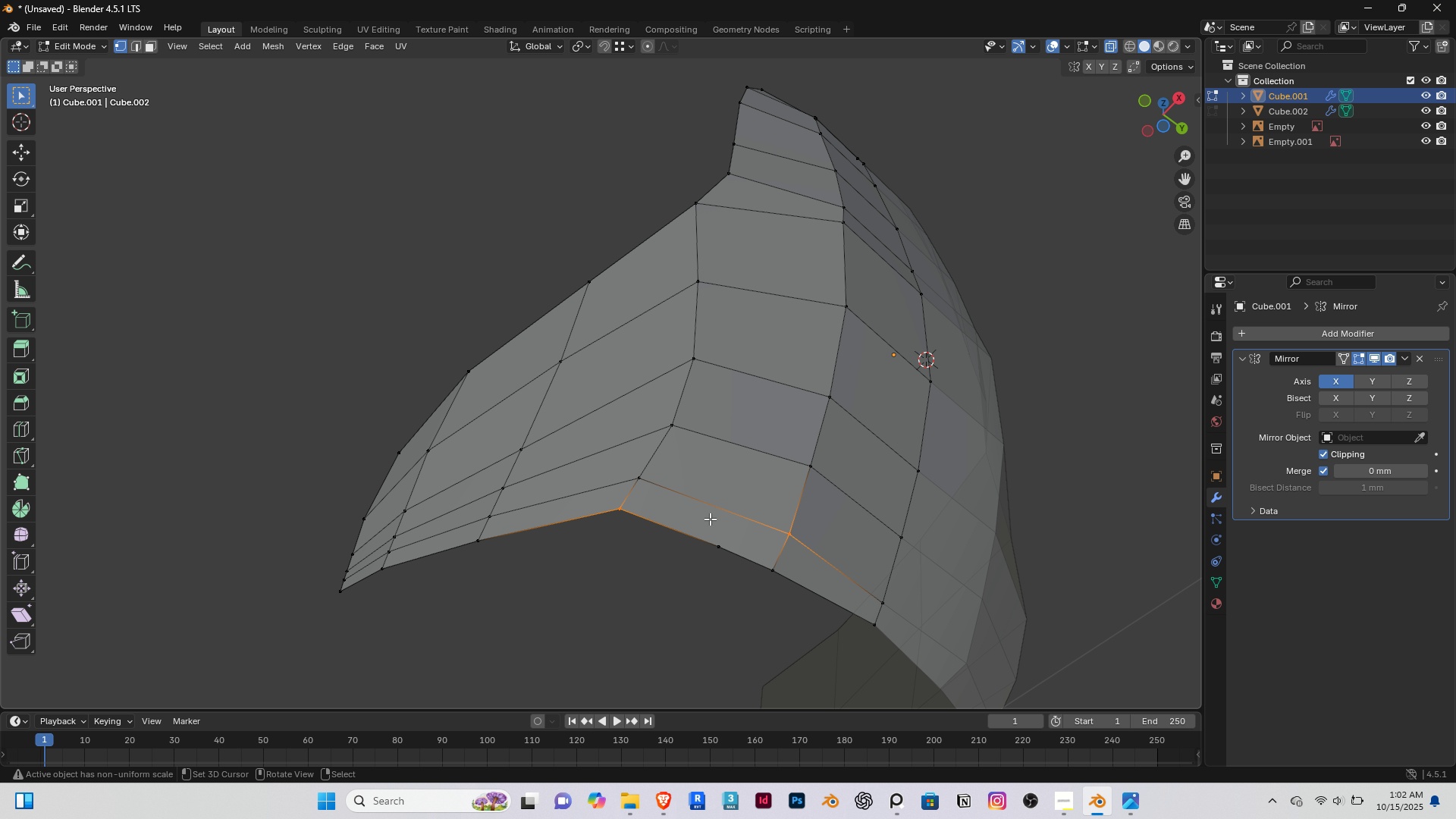 
key(1)
 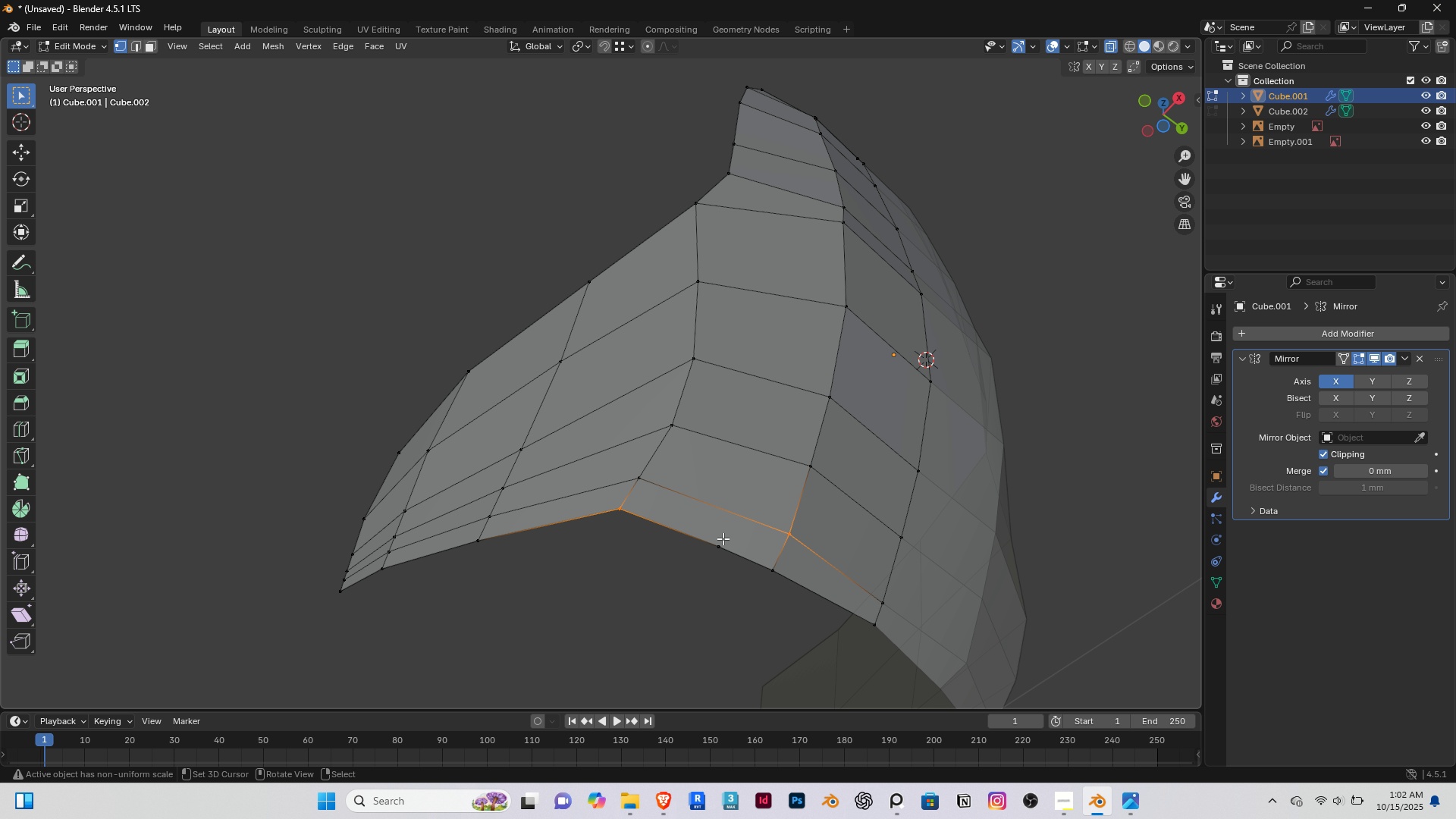 
right_click([723, 538])
 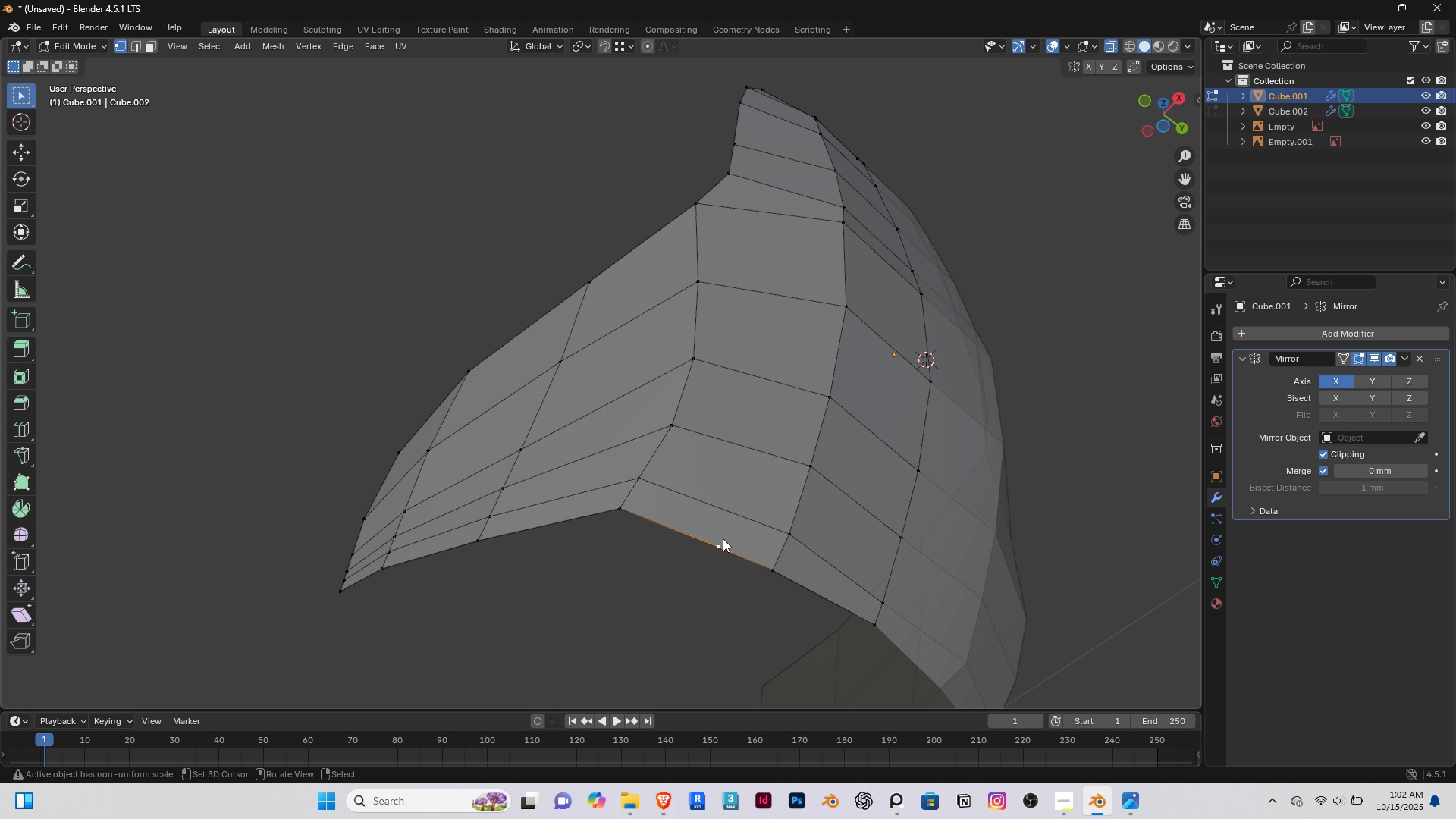 
key(Delete)
 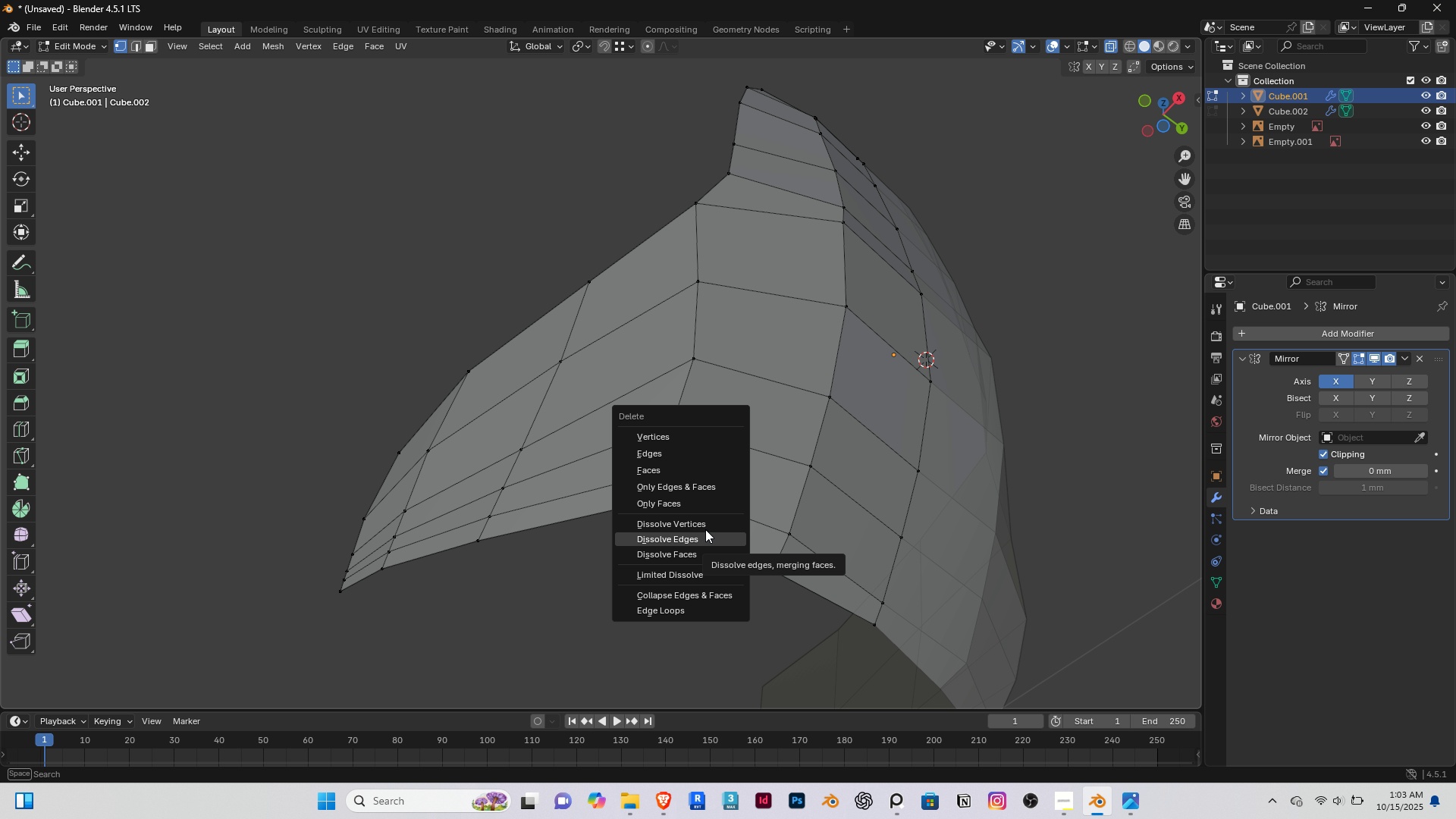 
left_click([698, 524])
 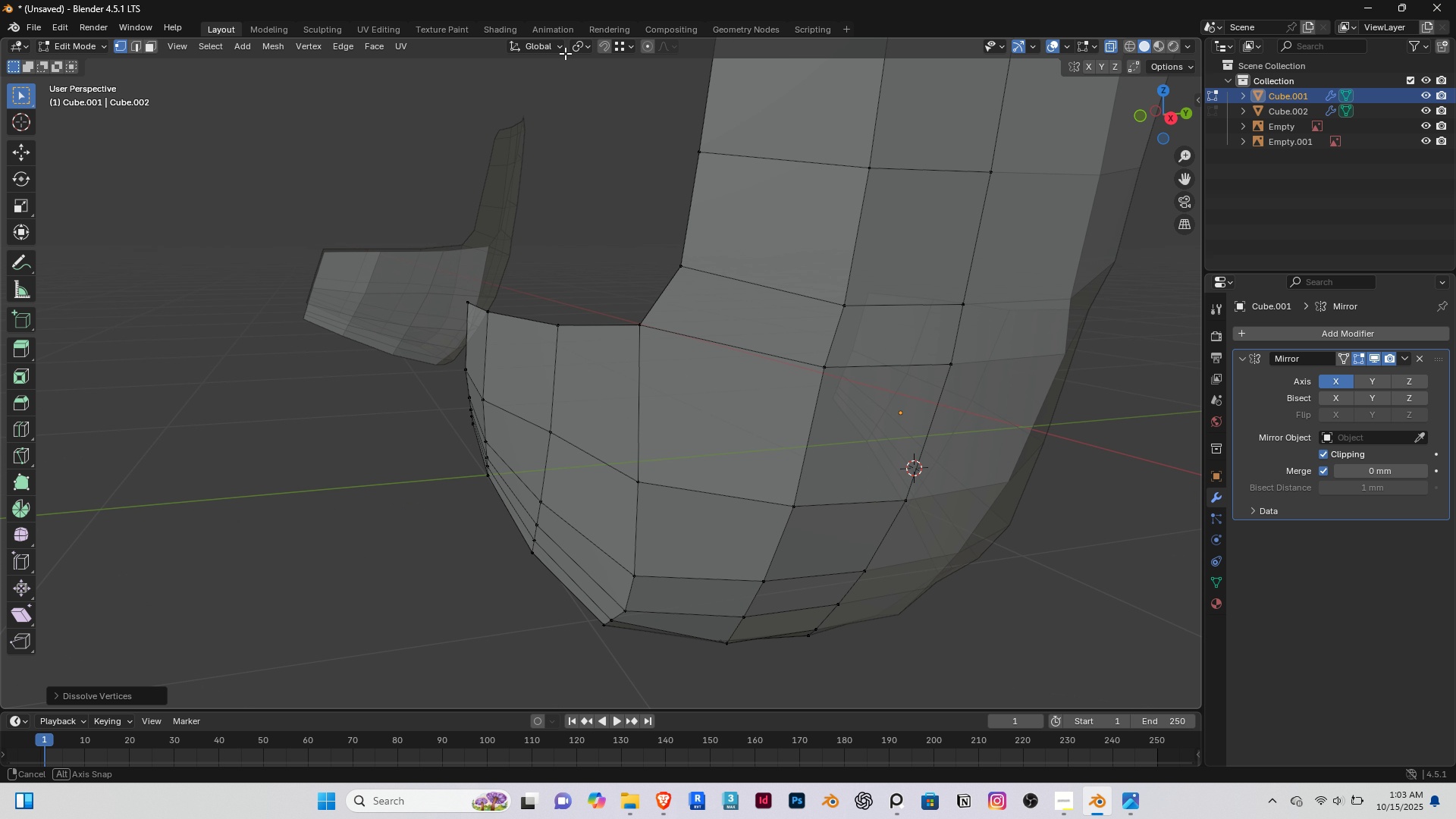 
key(End)
 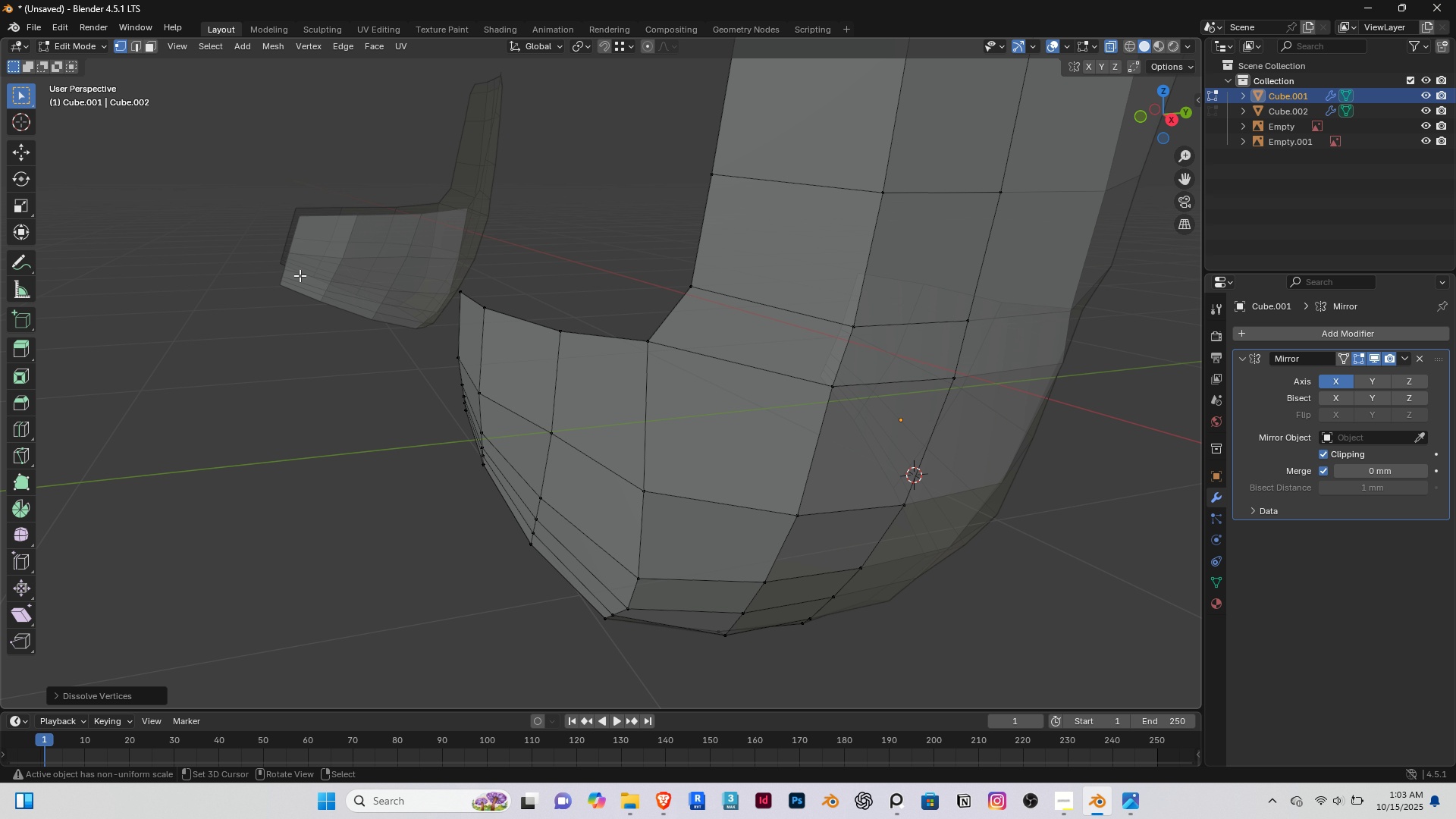 
right_click([335, 425])
 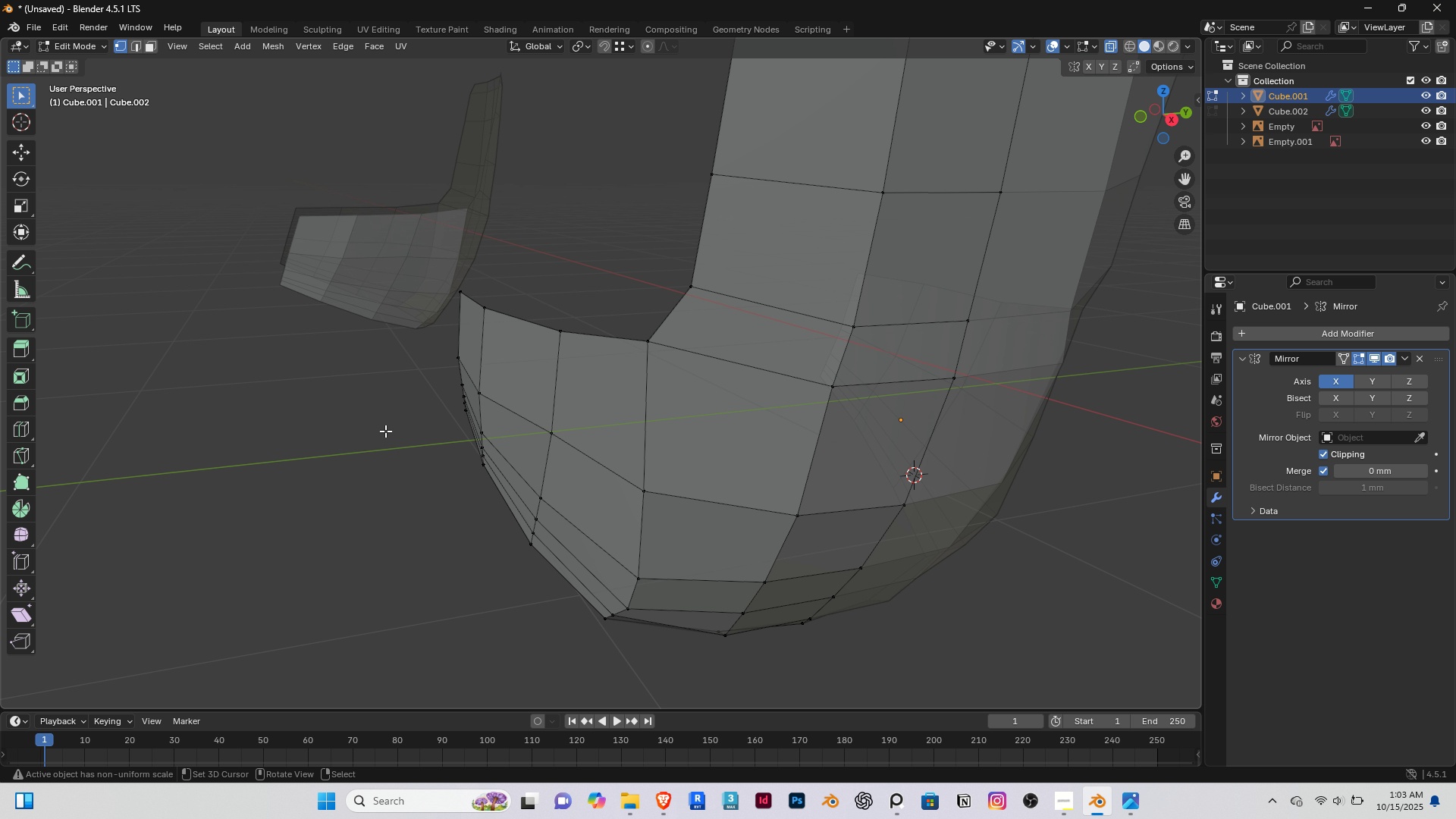 
key(End)
 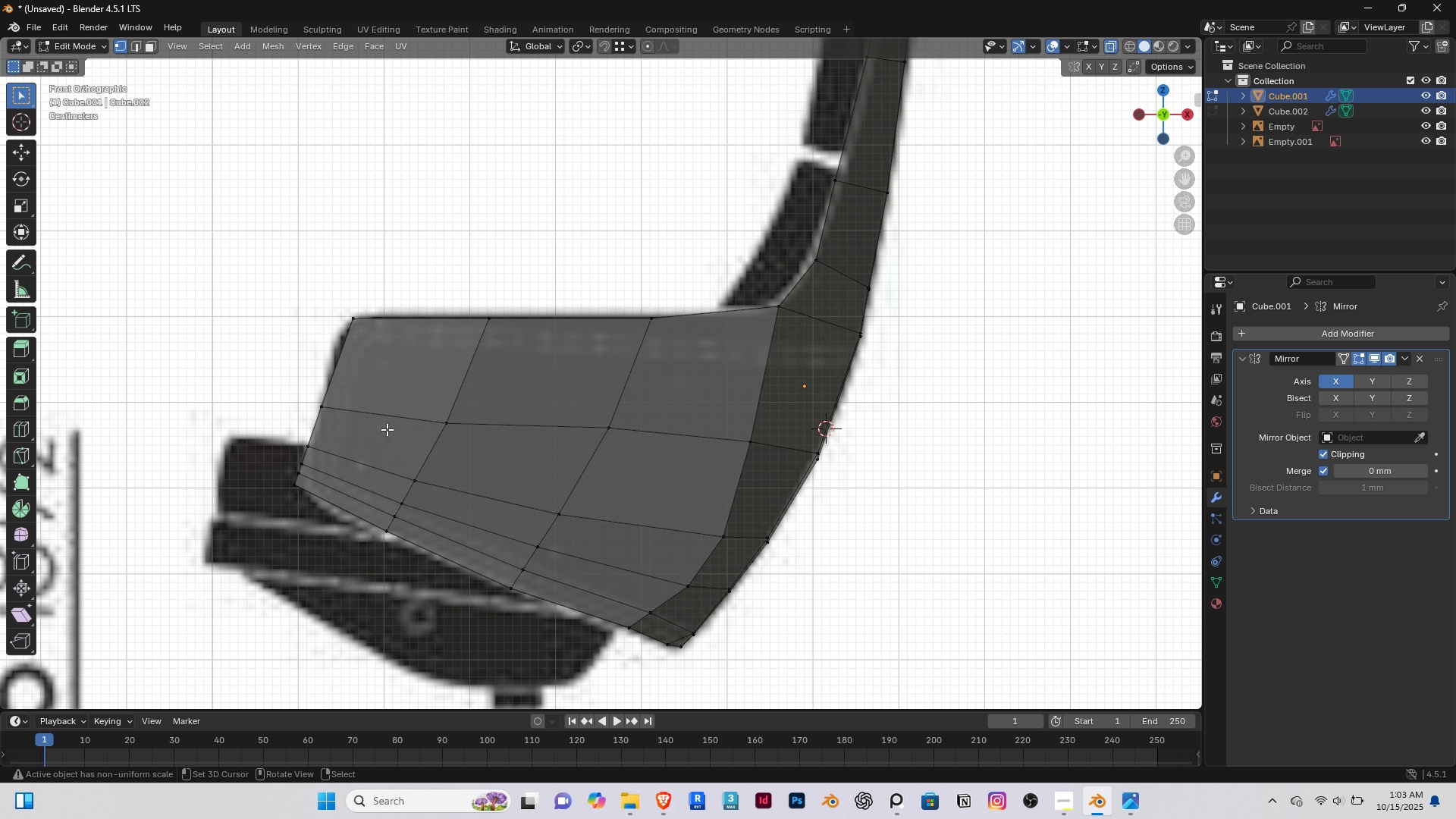 
scroll: coordinate [297, 472], scroll_direction: up, amount: 4.0
 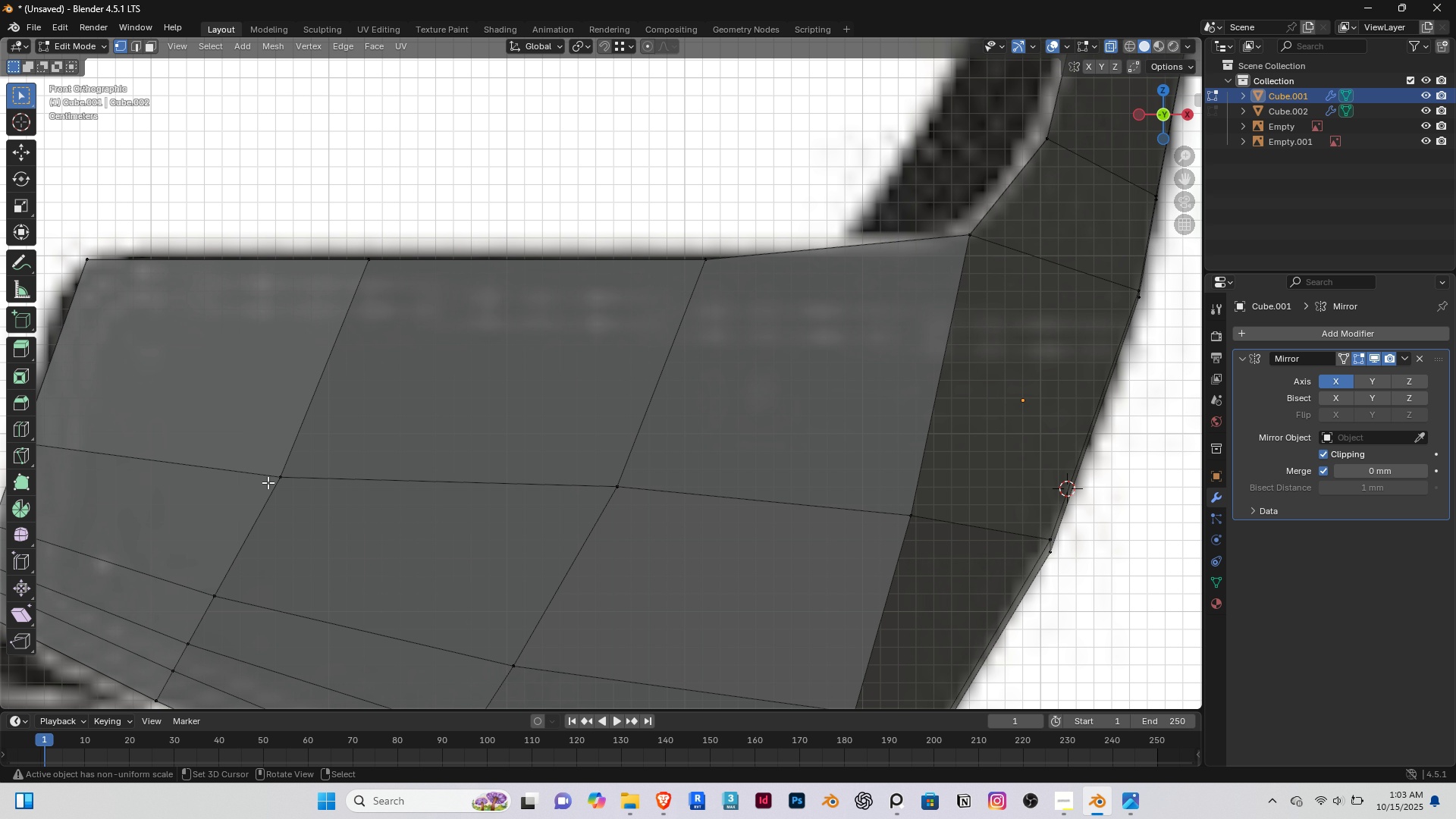 
hold_key(key=ShiftRight, duration=0.33)
 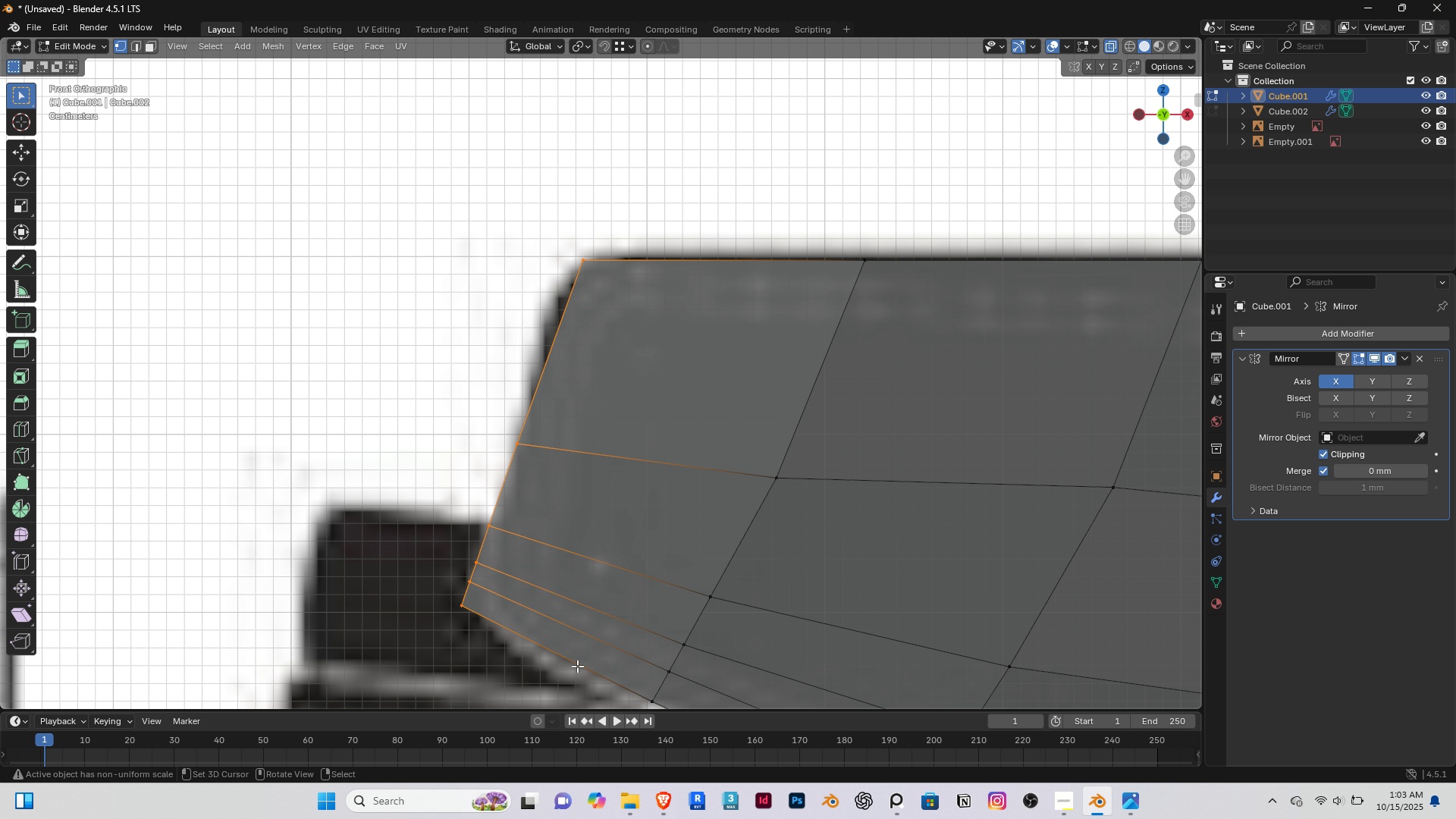 
key(R)
 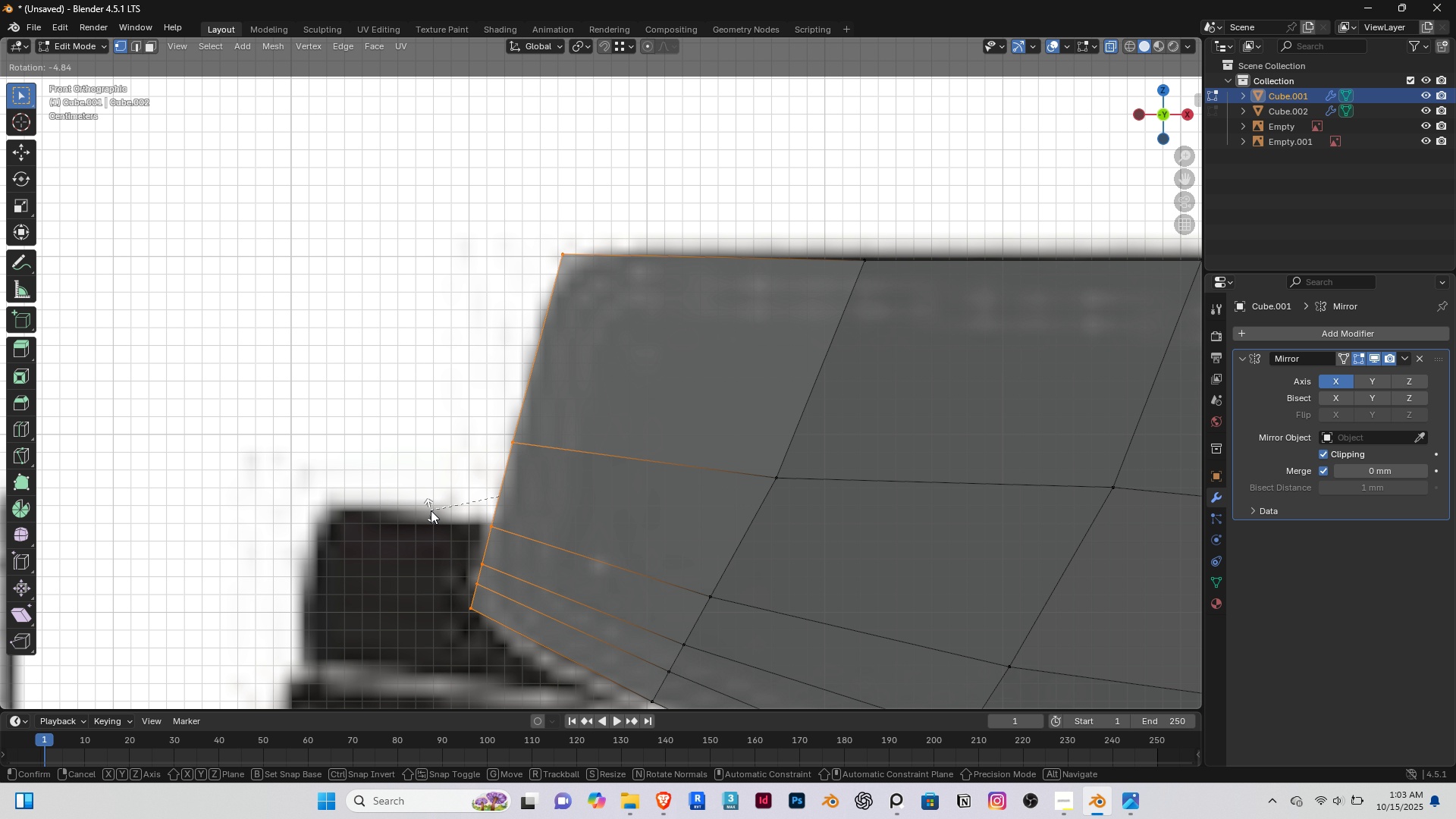 
wait(5.36)
 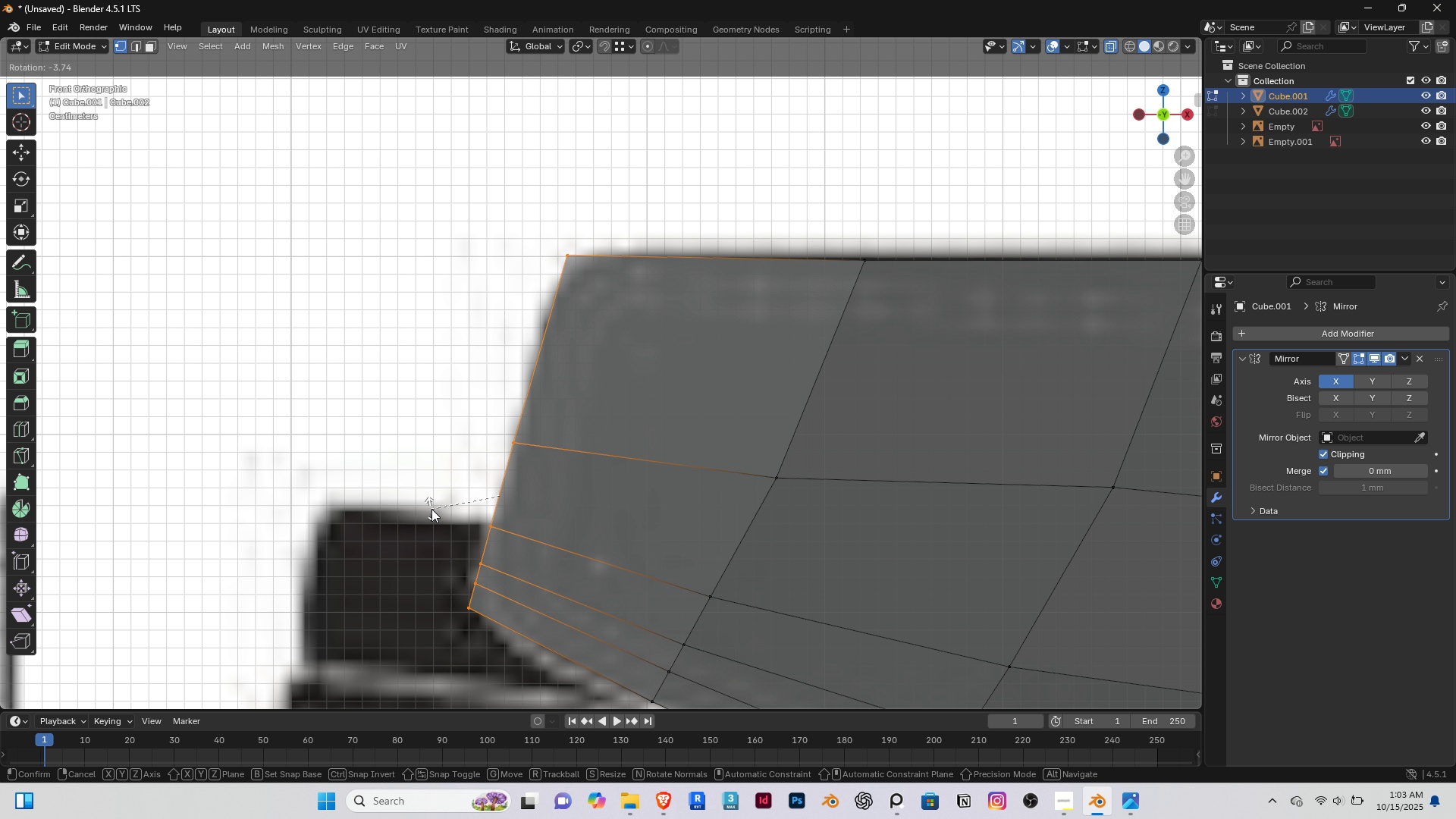 
left_click([429, 511])
 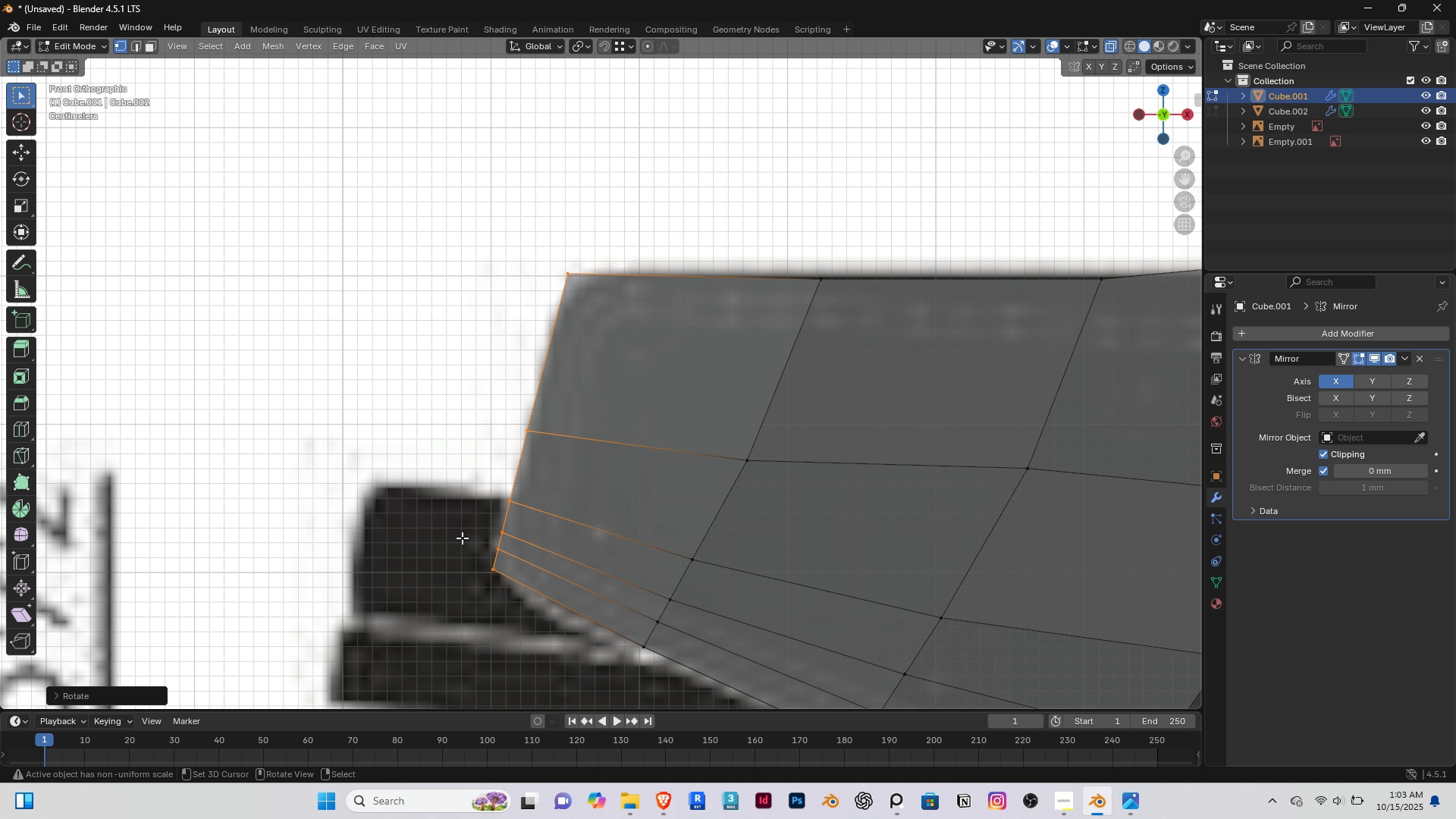 
scroll: coordinate [462, 538], scroll_direction: down, amount: 3.0
 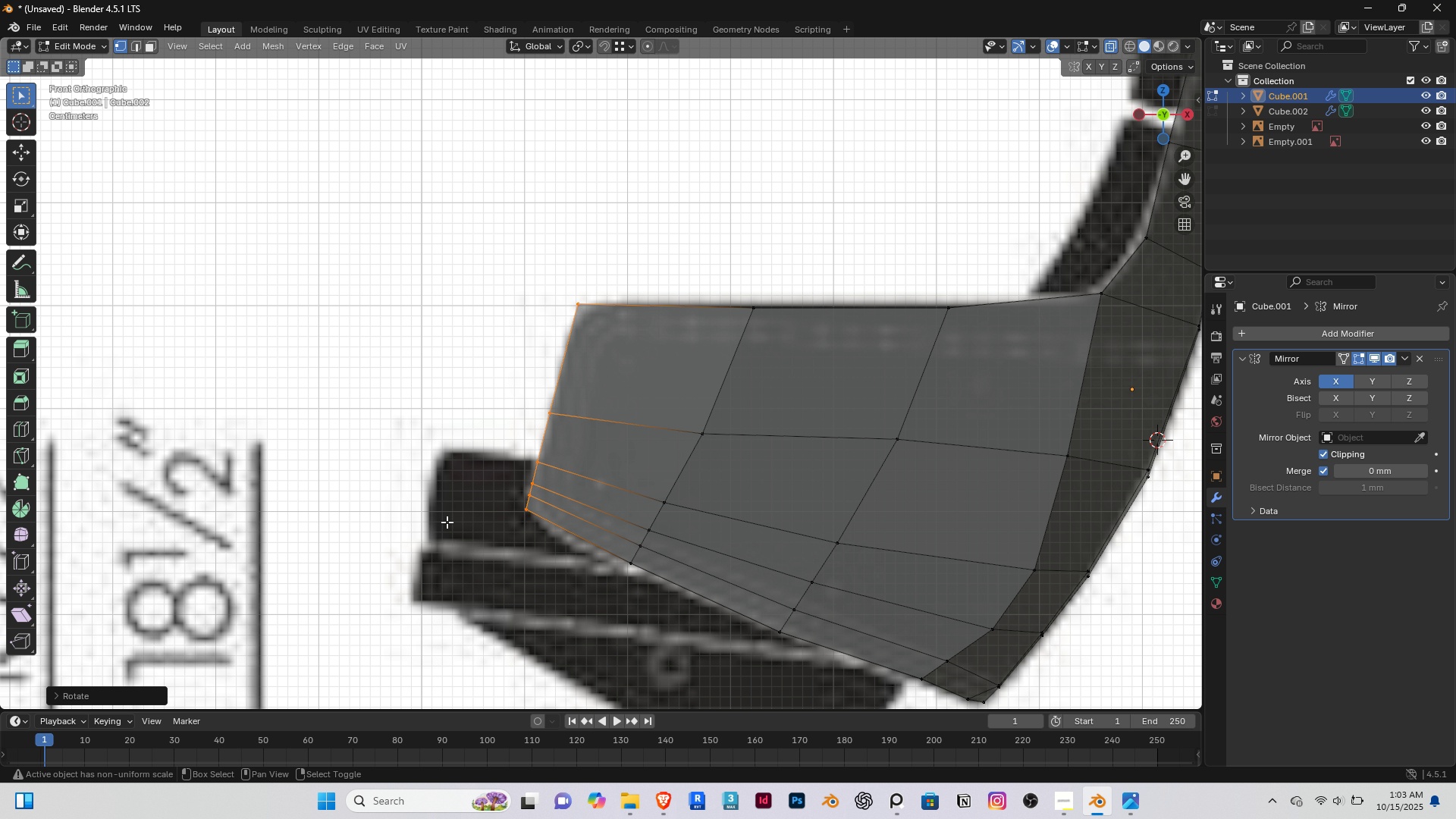 
key(Shift+ShiftRight)
 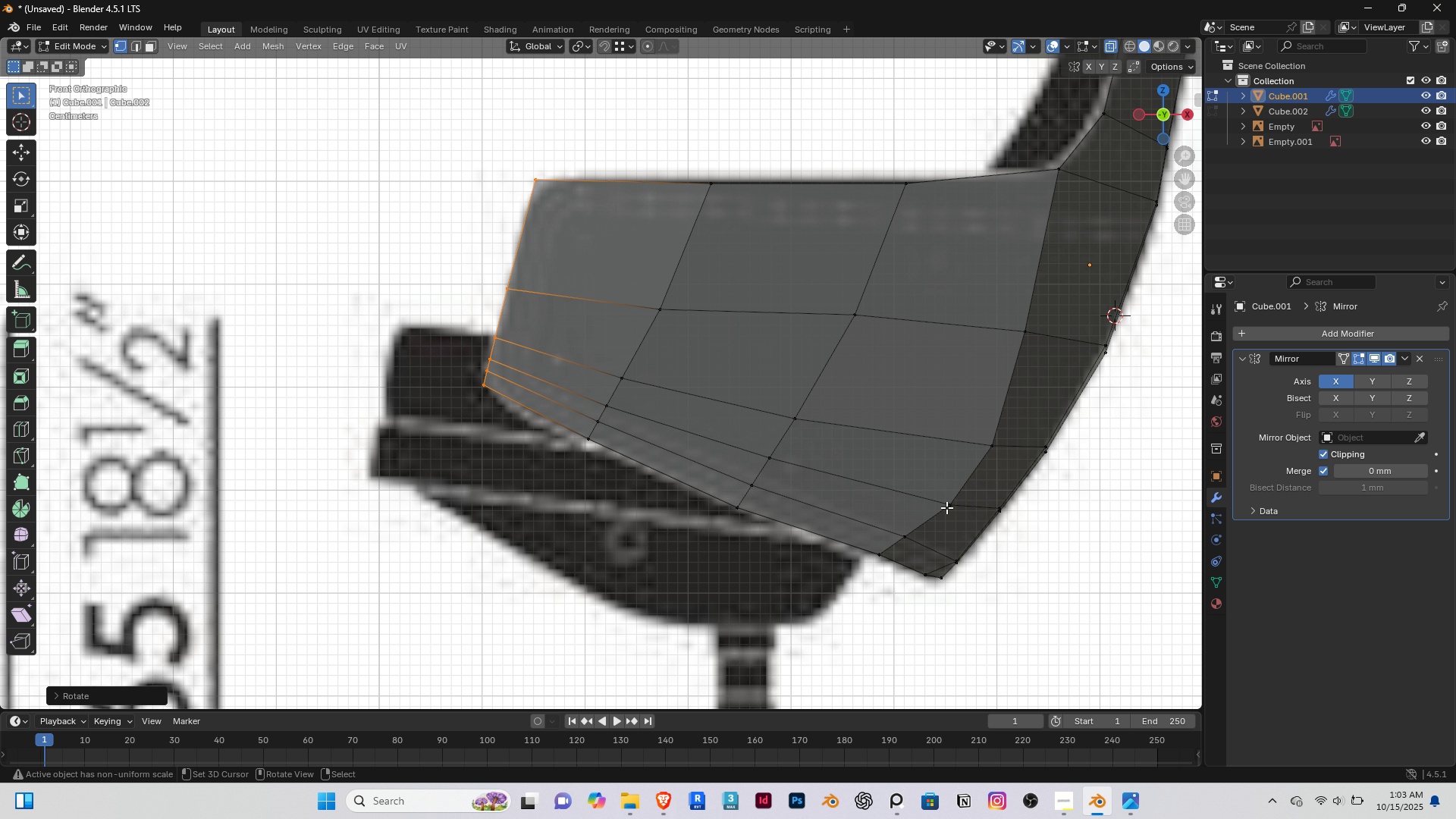 
right_click([905, 538])
 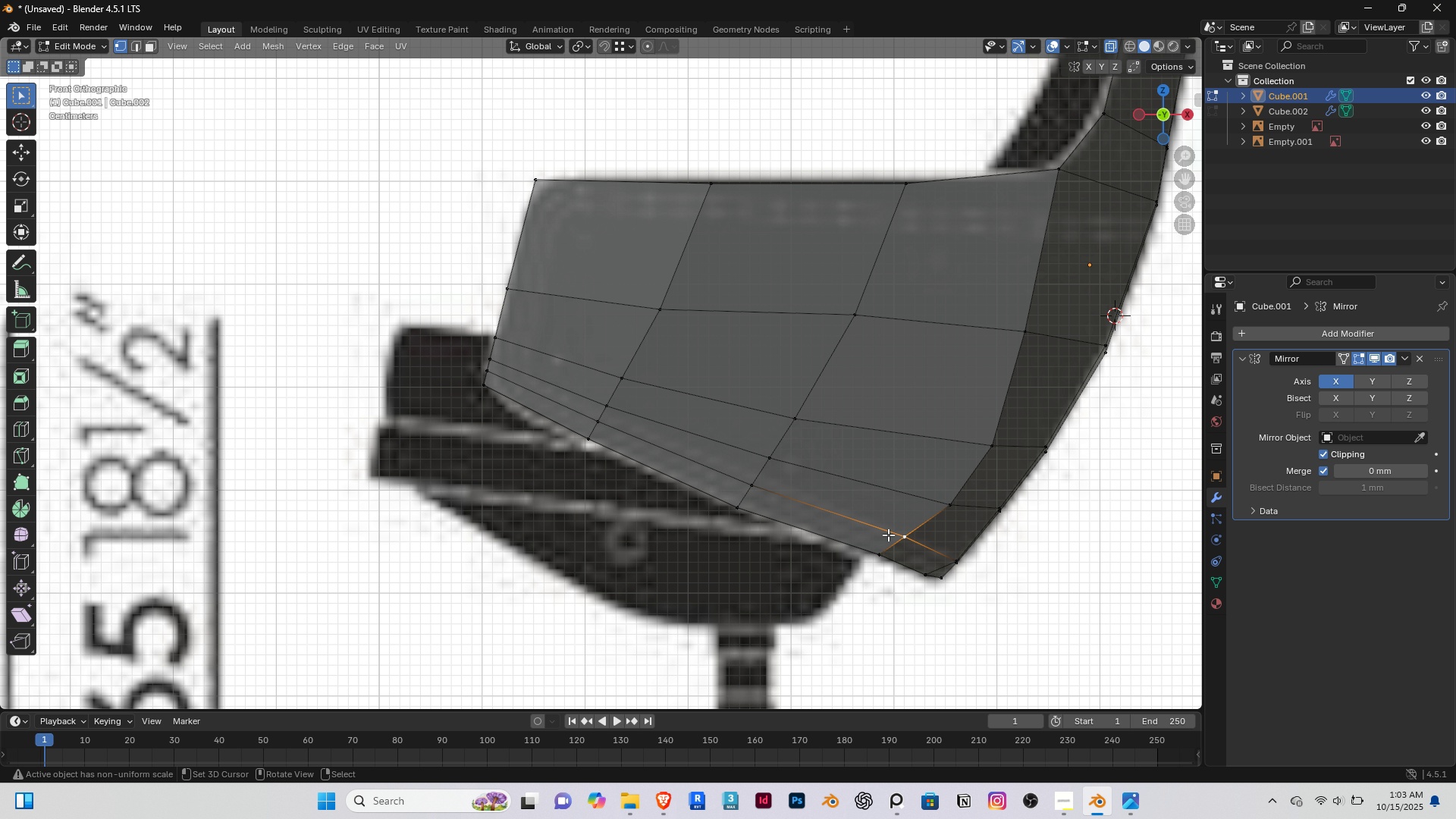 
scroll: coordinate [888, 535], scroll_direction: up, amount: 1.0
 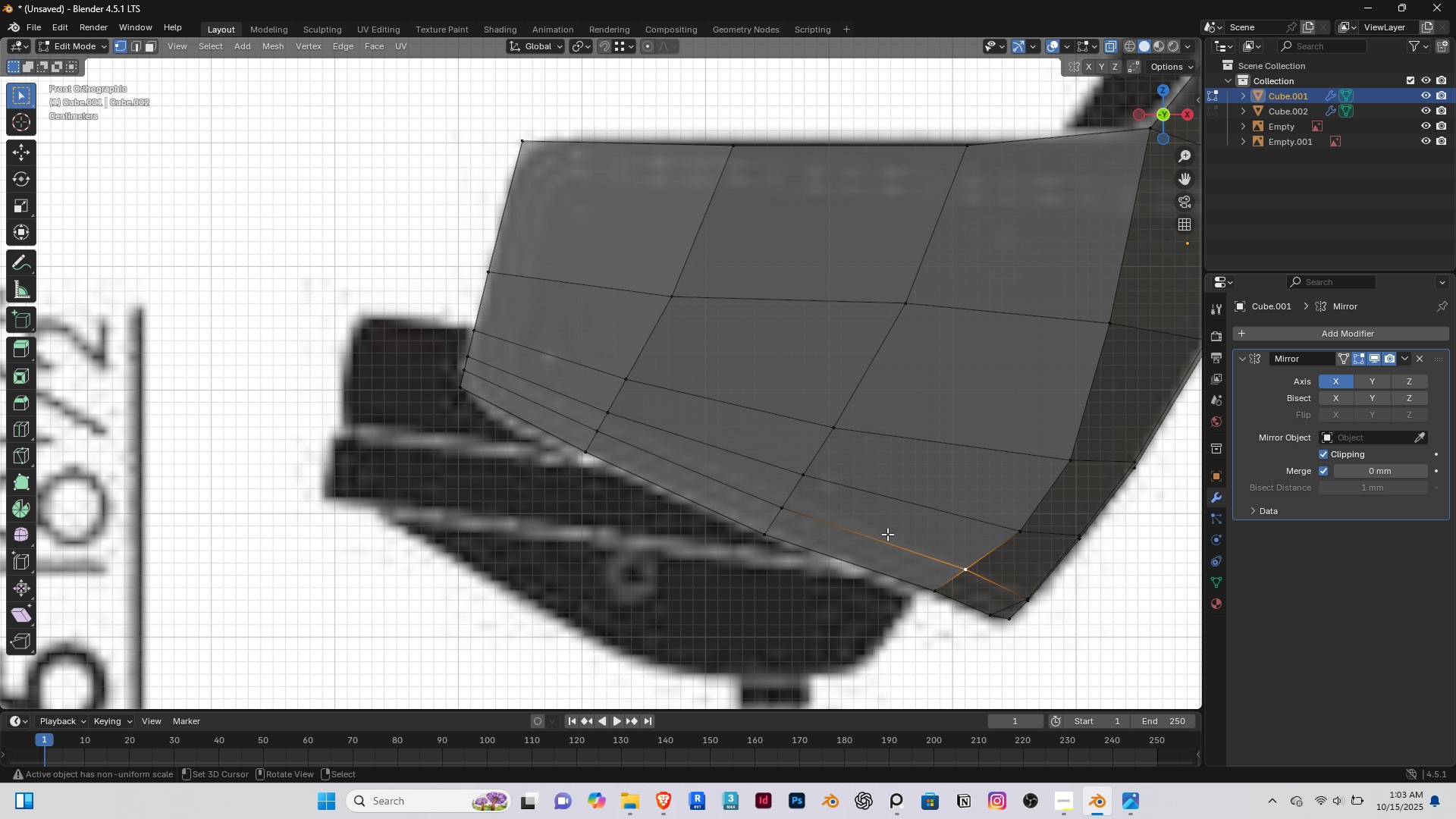 
hold_key(key=ShiftRight, duration=0.3)
 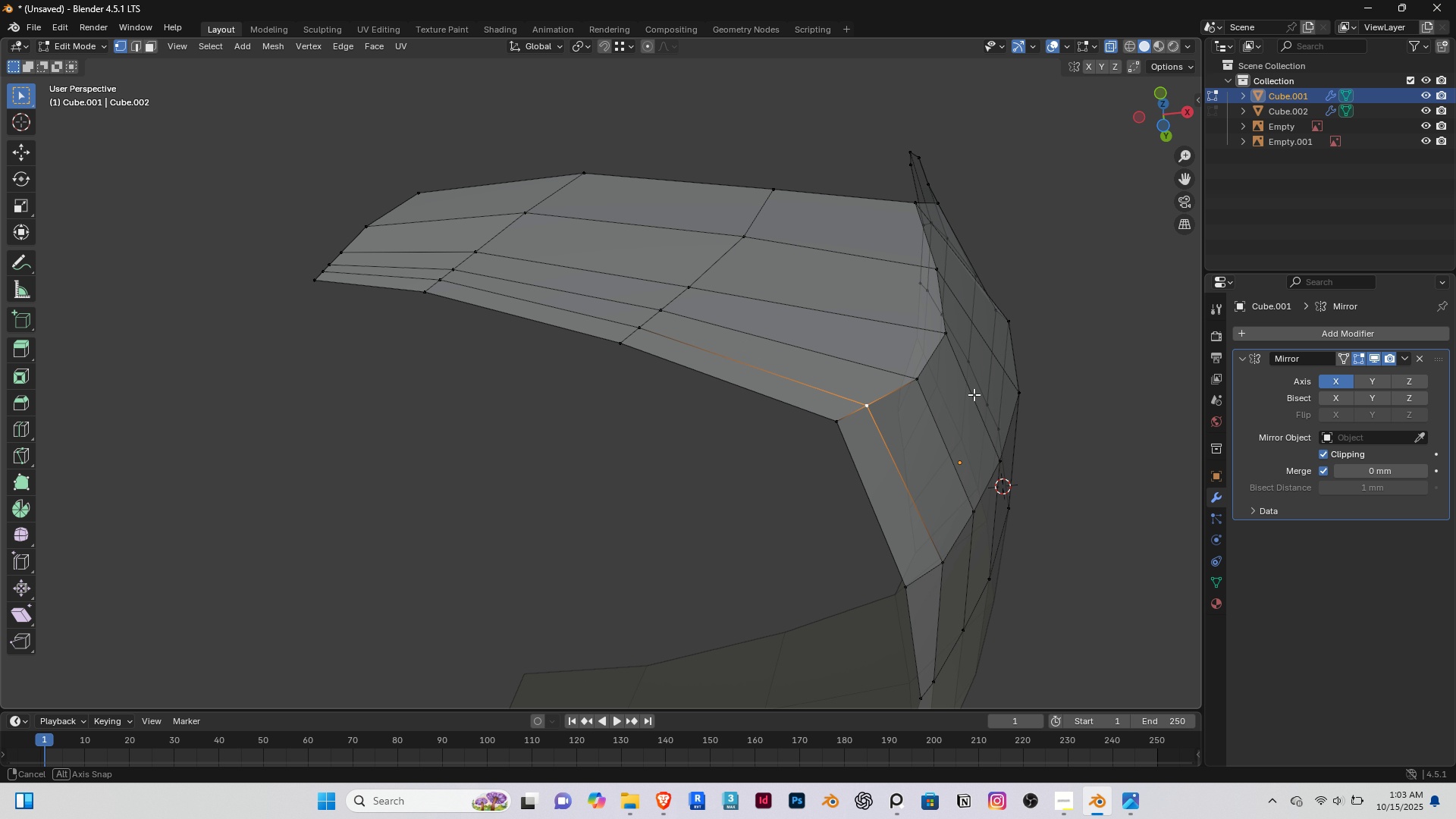 
right_click([905, 551])
 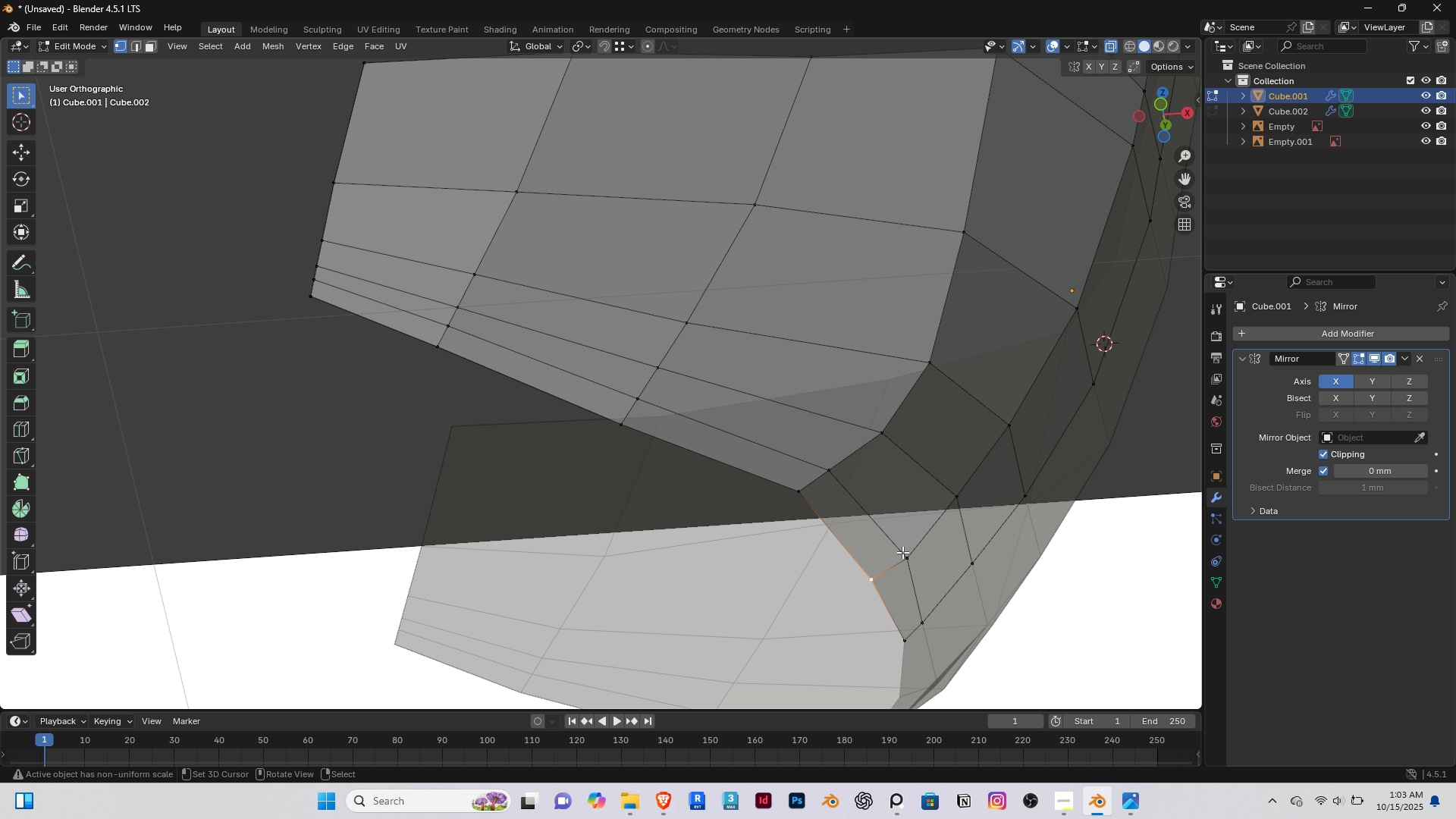 
key(End)
 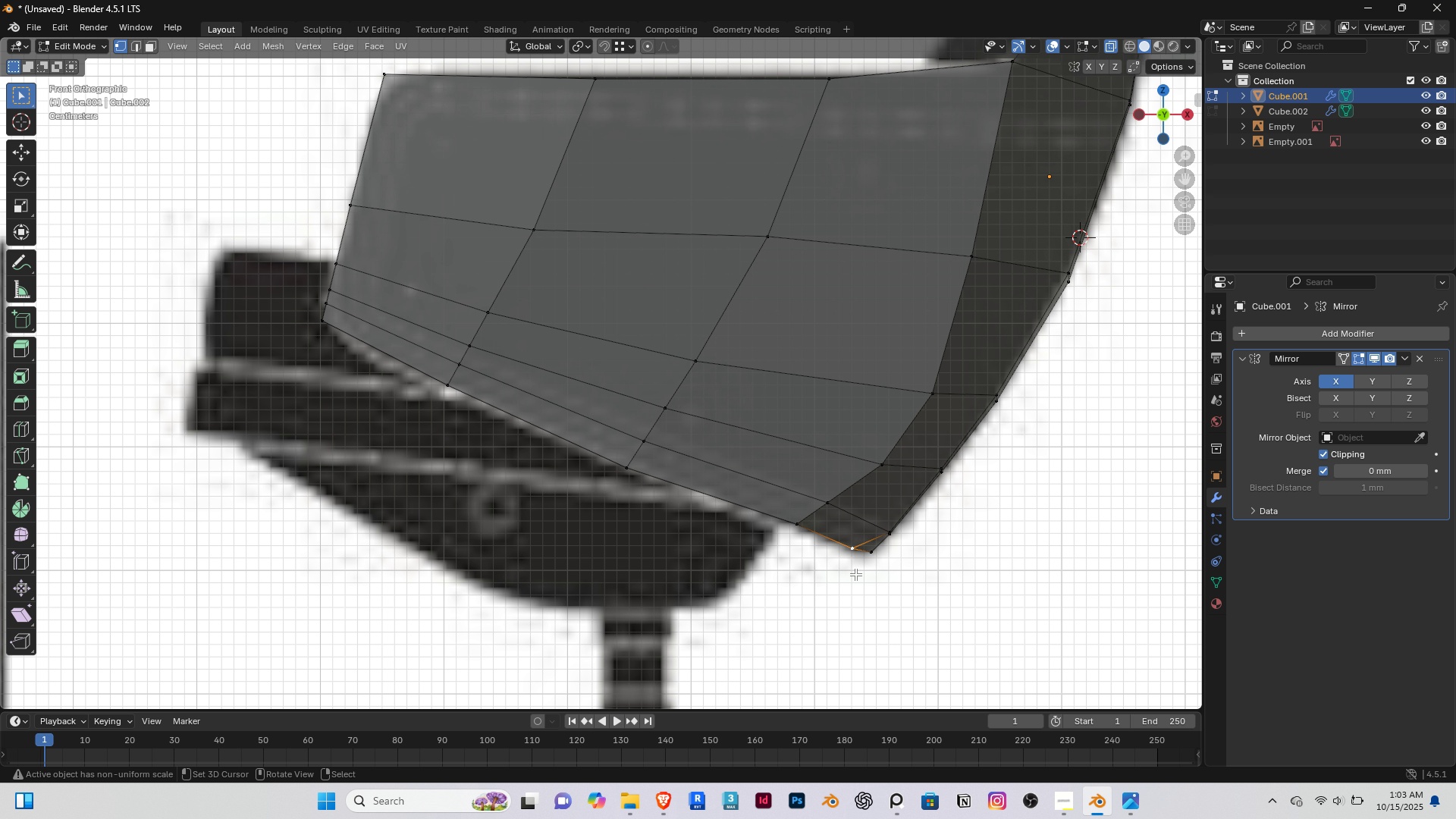 
scroll: coordinate [849, 574], scroll_direction: up, amount: 3.0
 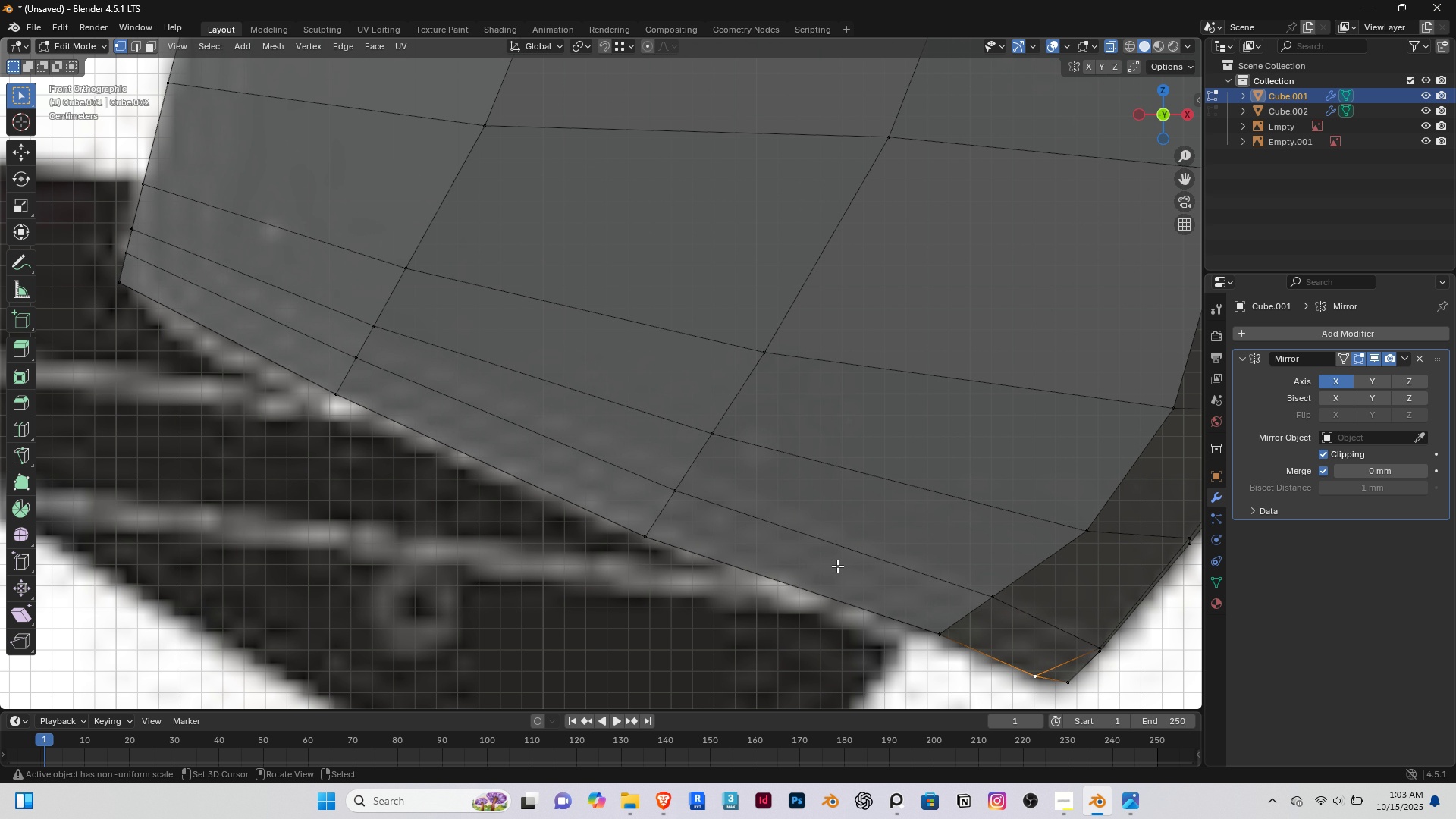 
hold_key(key=ShiftRight, duration=0.38)
 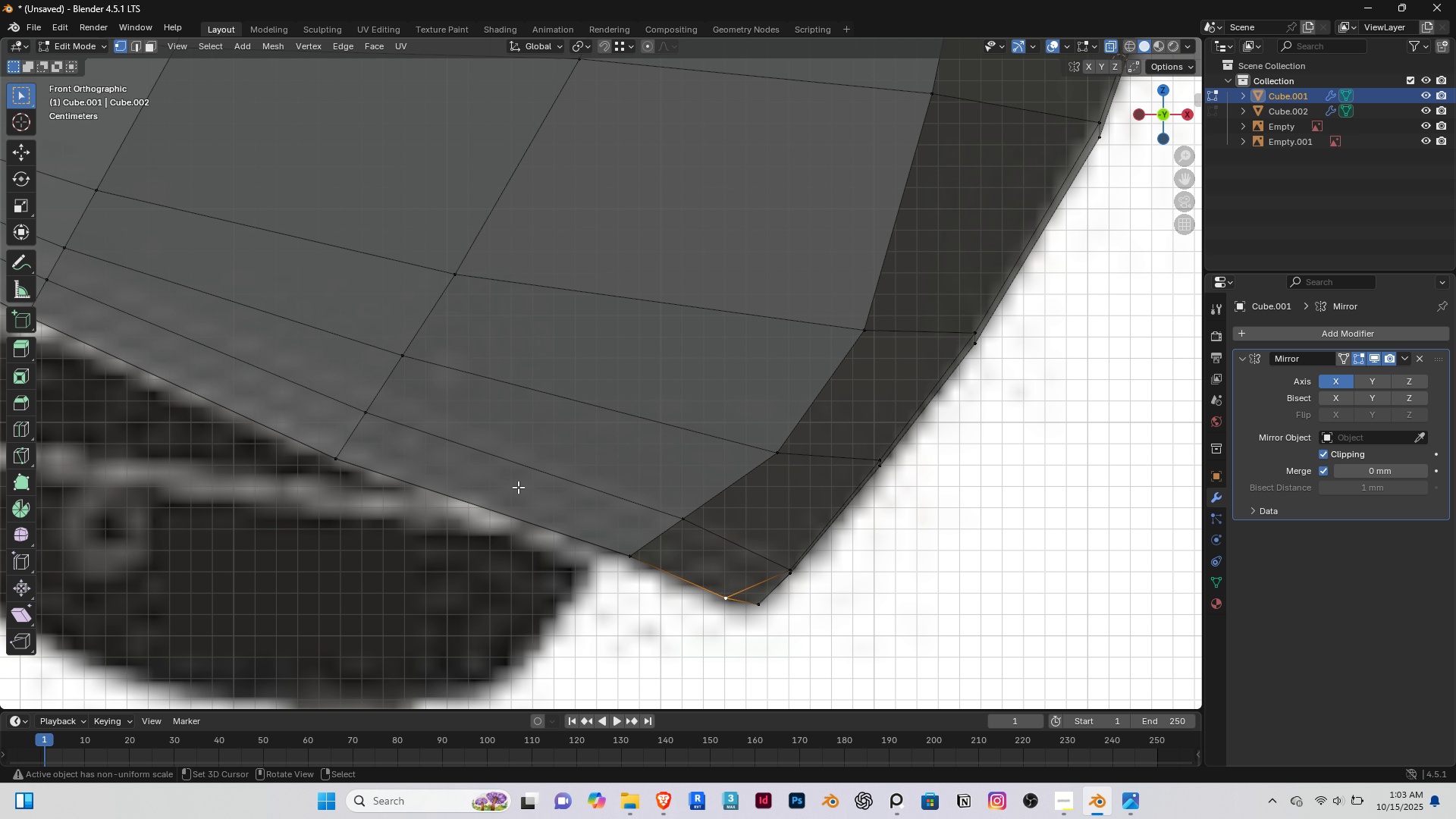 
key(G)
 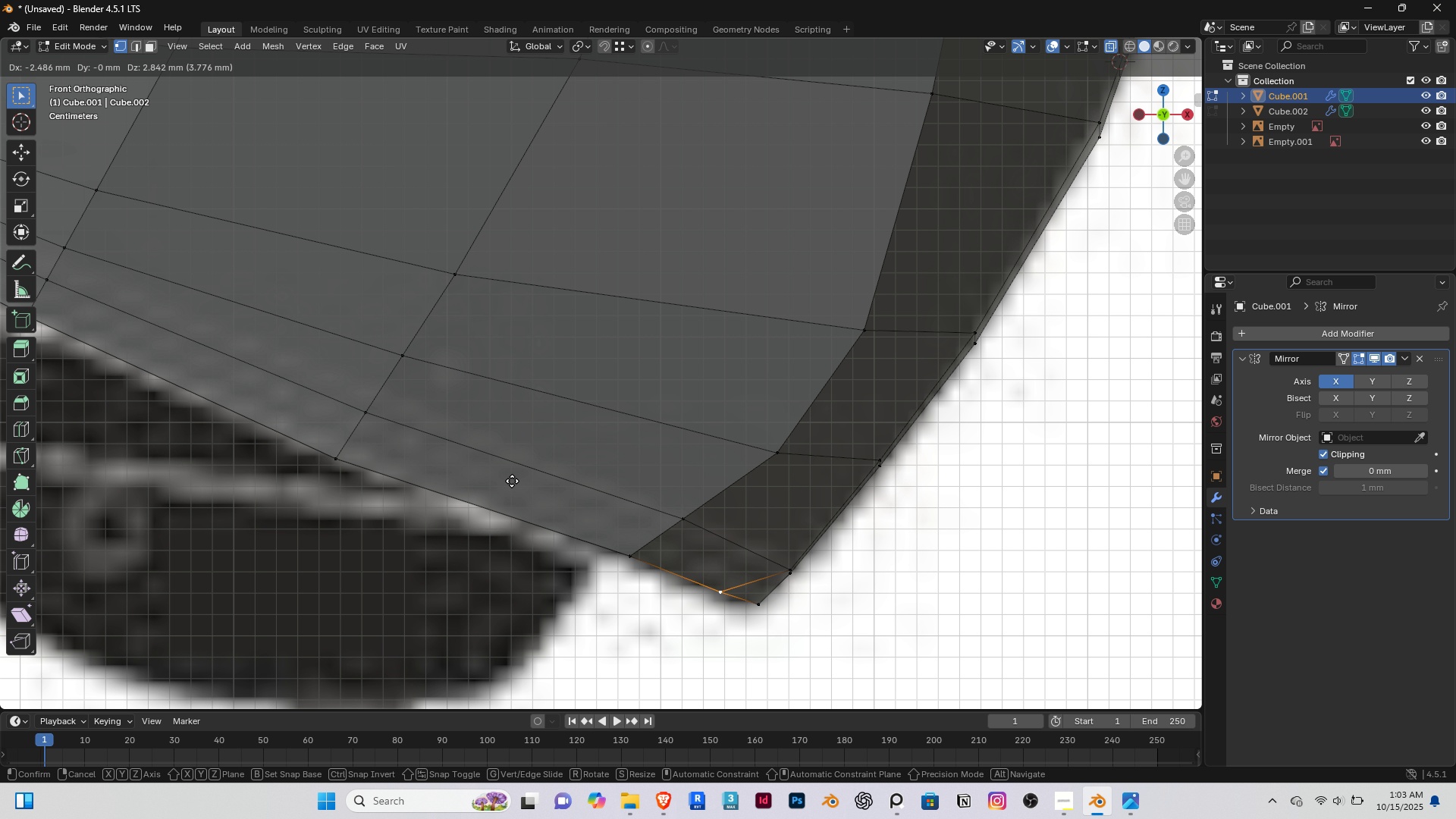 
left_click([512, 481])
 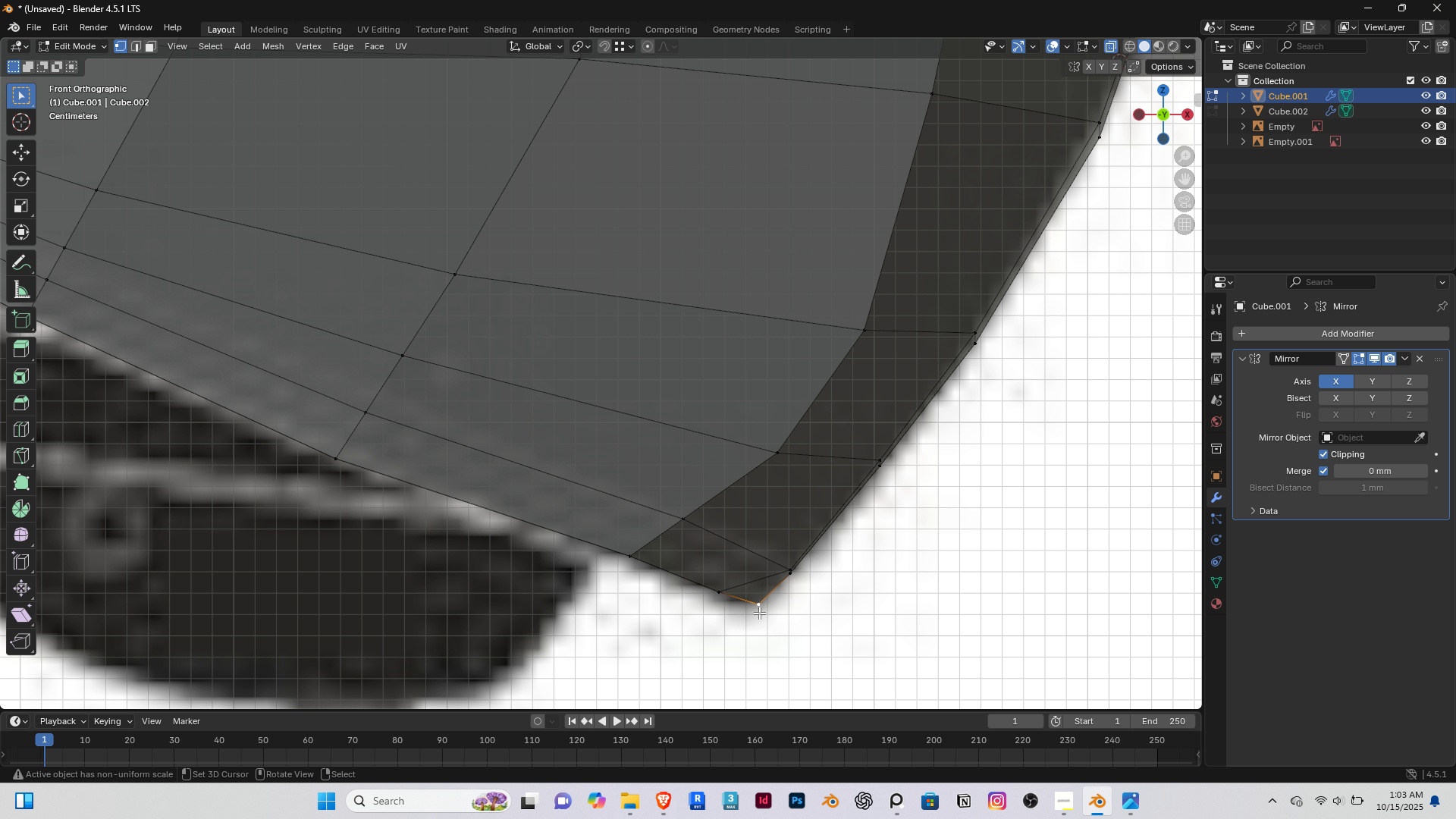 
right_click([759, 613])
 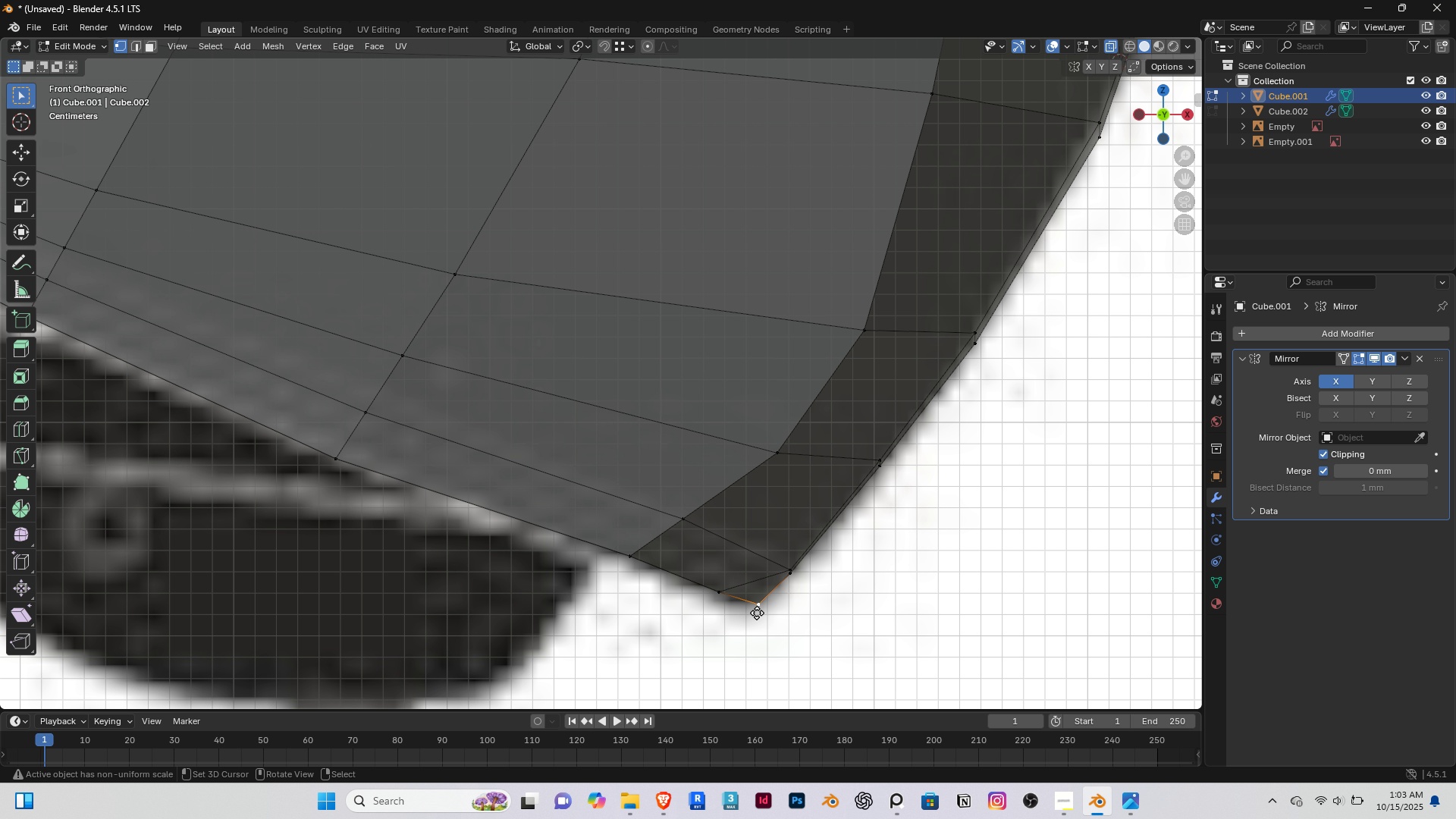 
key(G)
 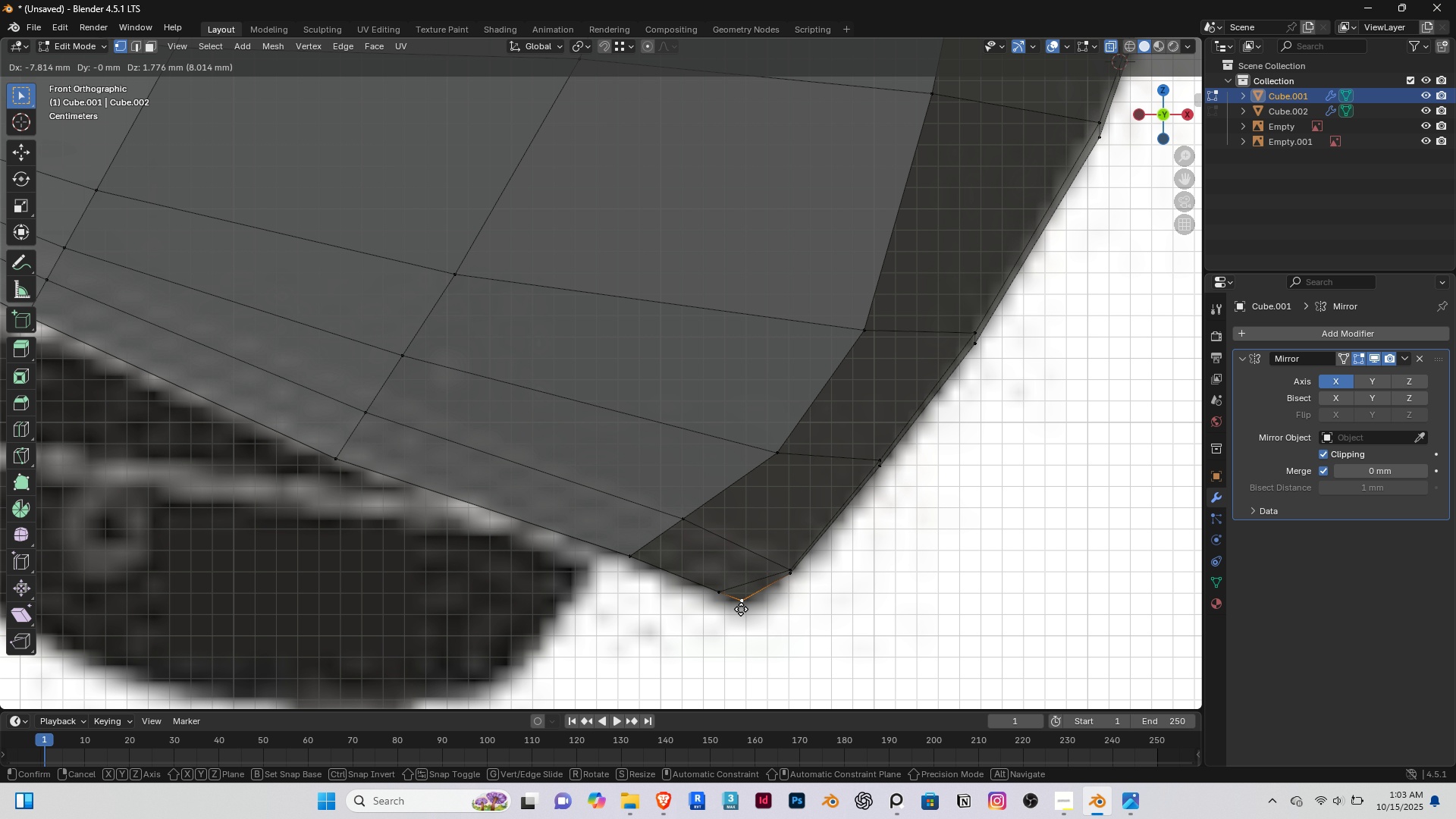 
left_click([741, 609])
 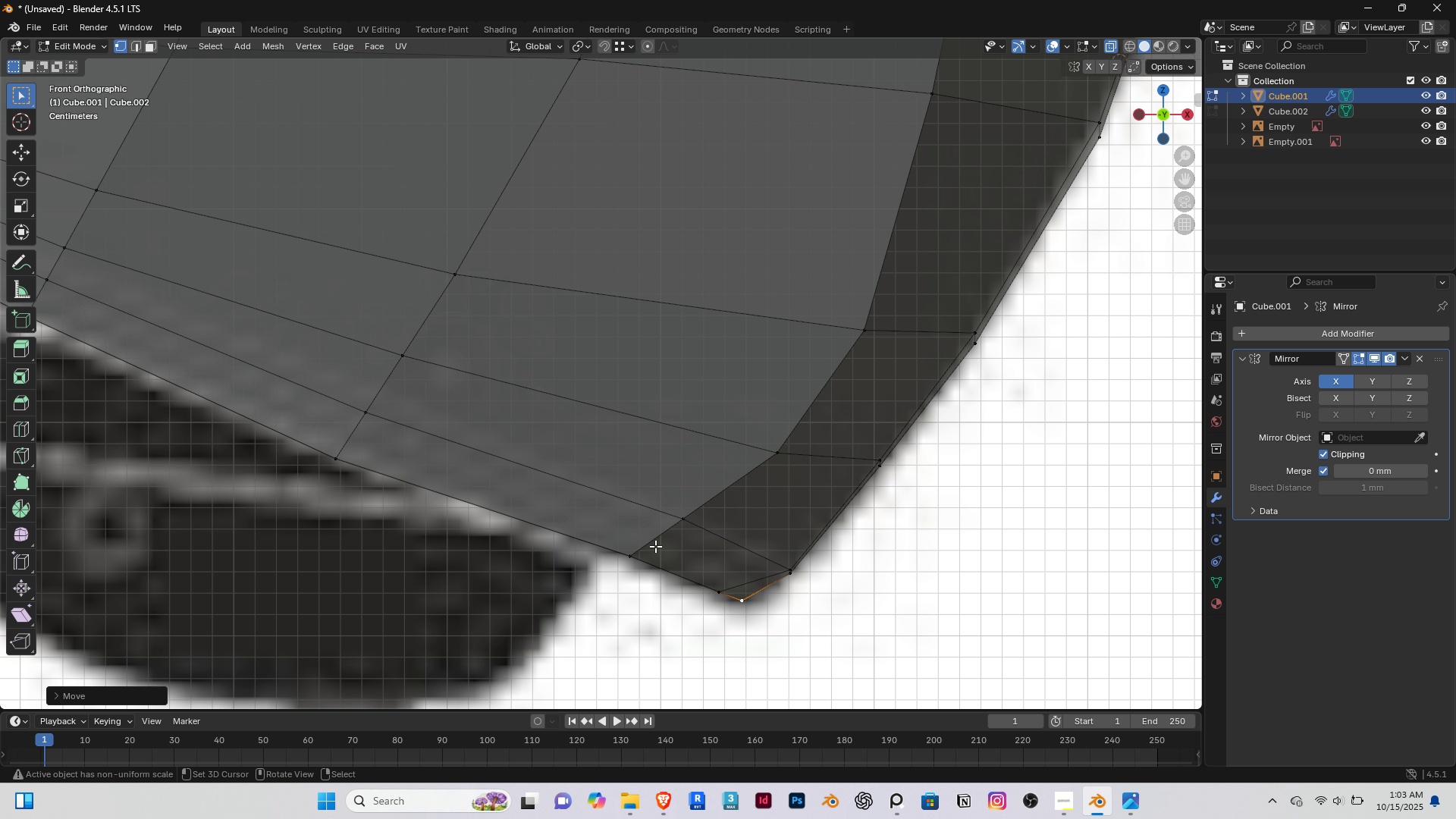 
scroll: coordinate [645, 522], scroll_direction: down, amount: 13.0
 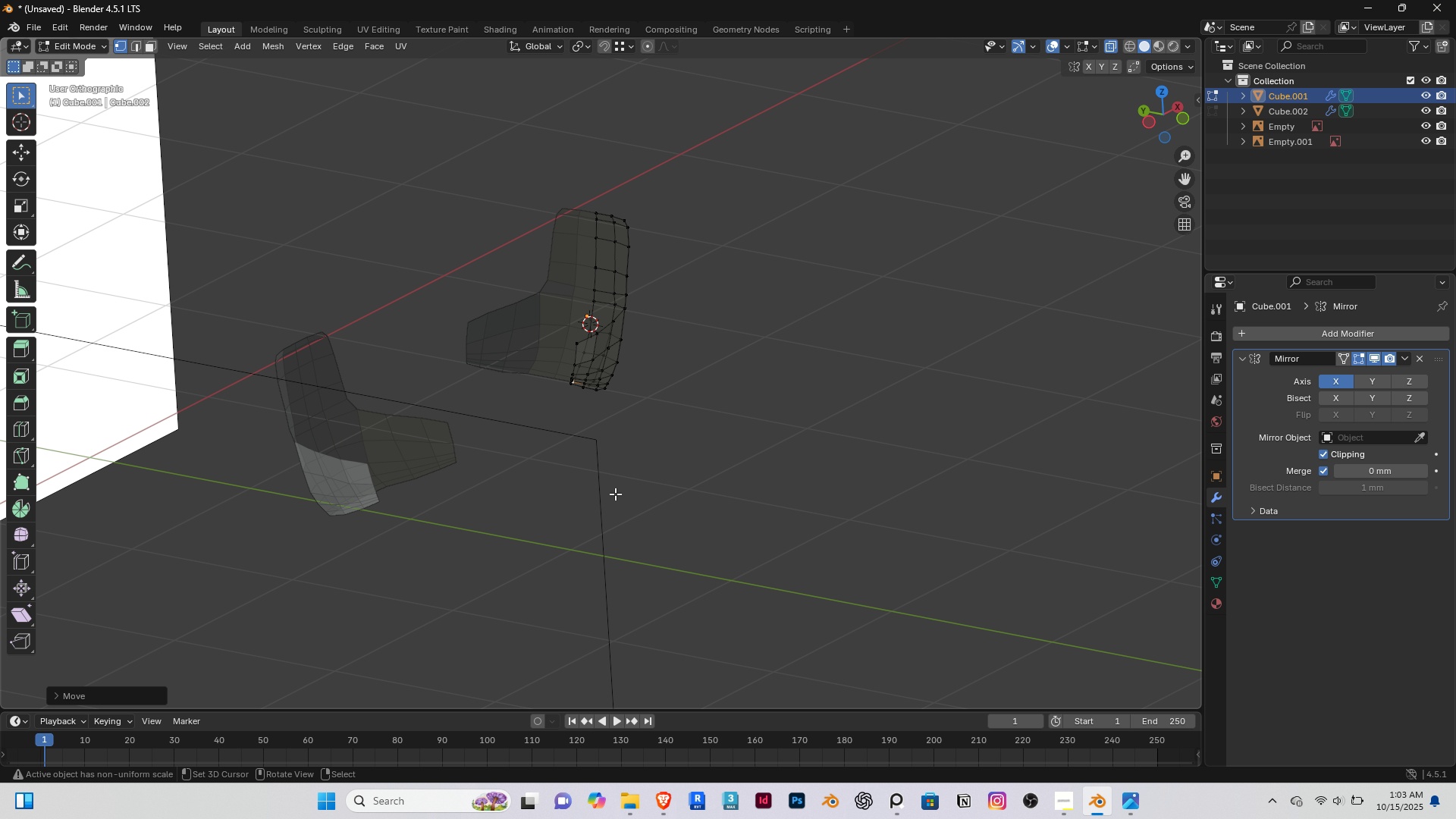 
key(End)
 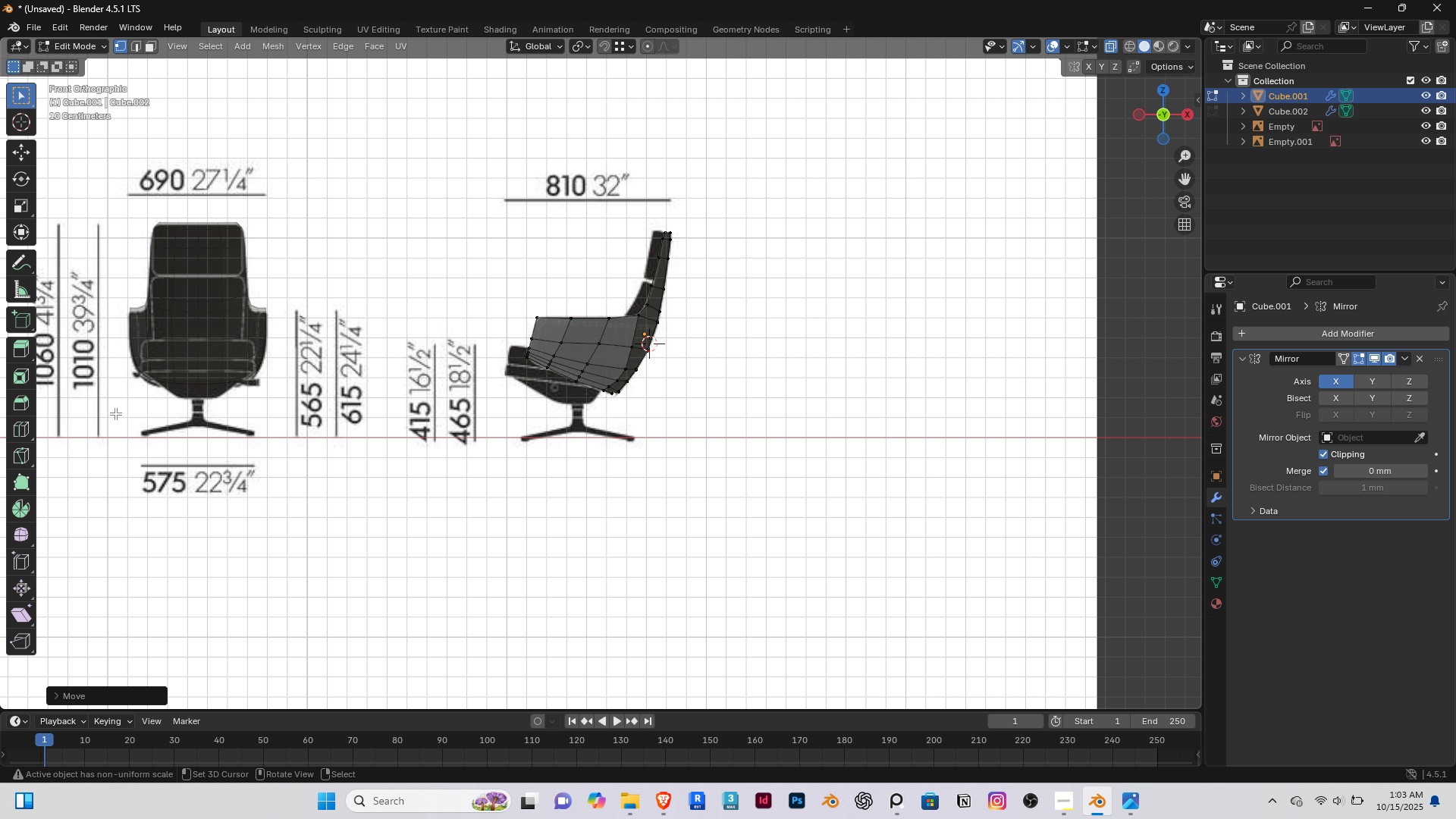 
scroll: coordinate [94, 403], scroll_direction: up, amount: 3.0
 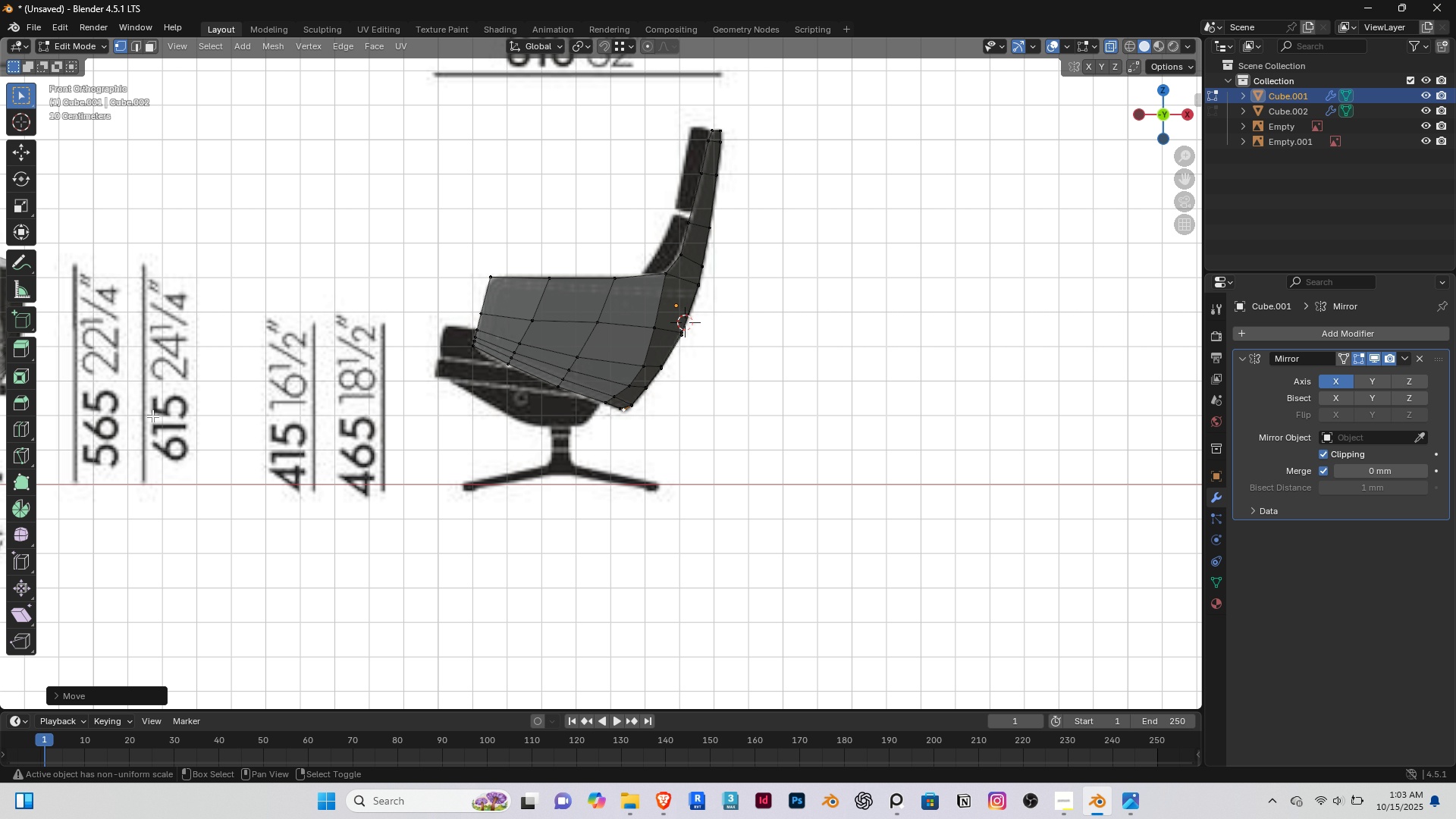 
hold_key(key=ShiftRight, duration=0.37)
 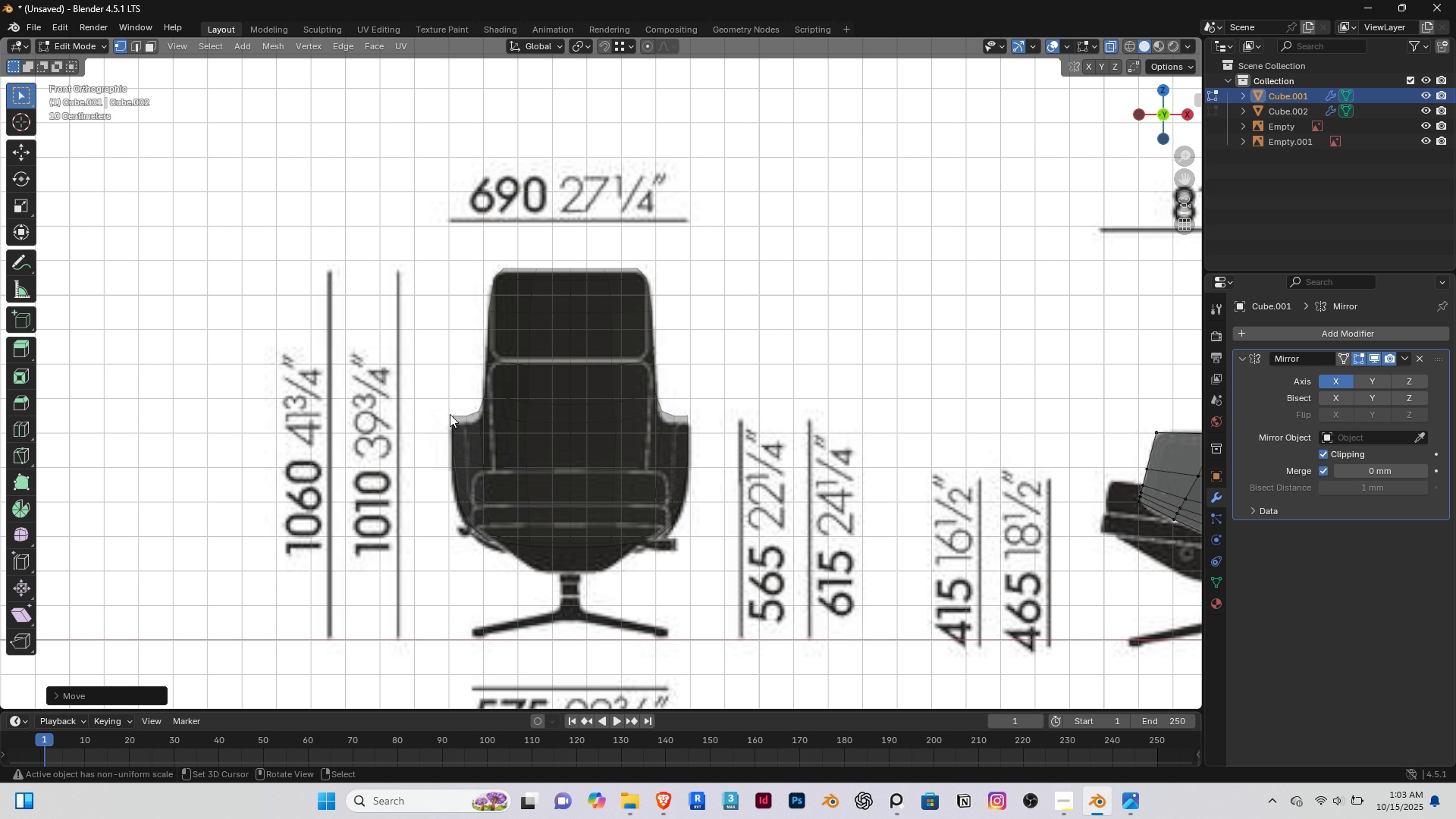 
key(Tab)
 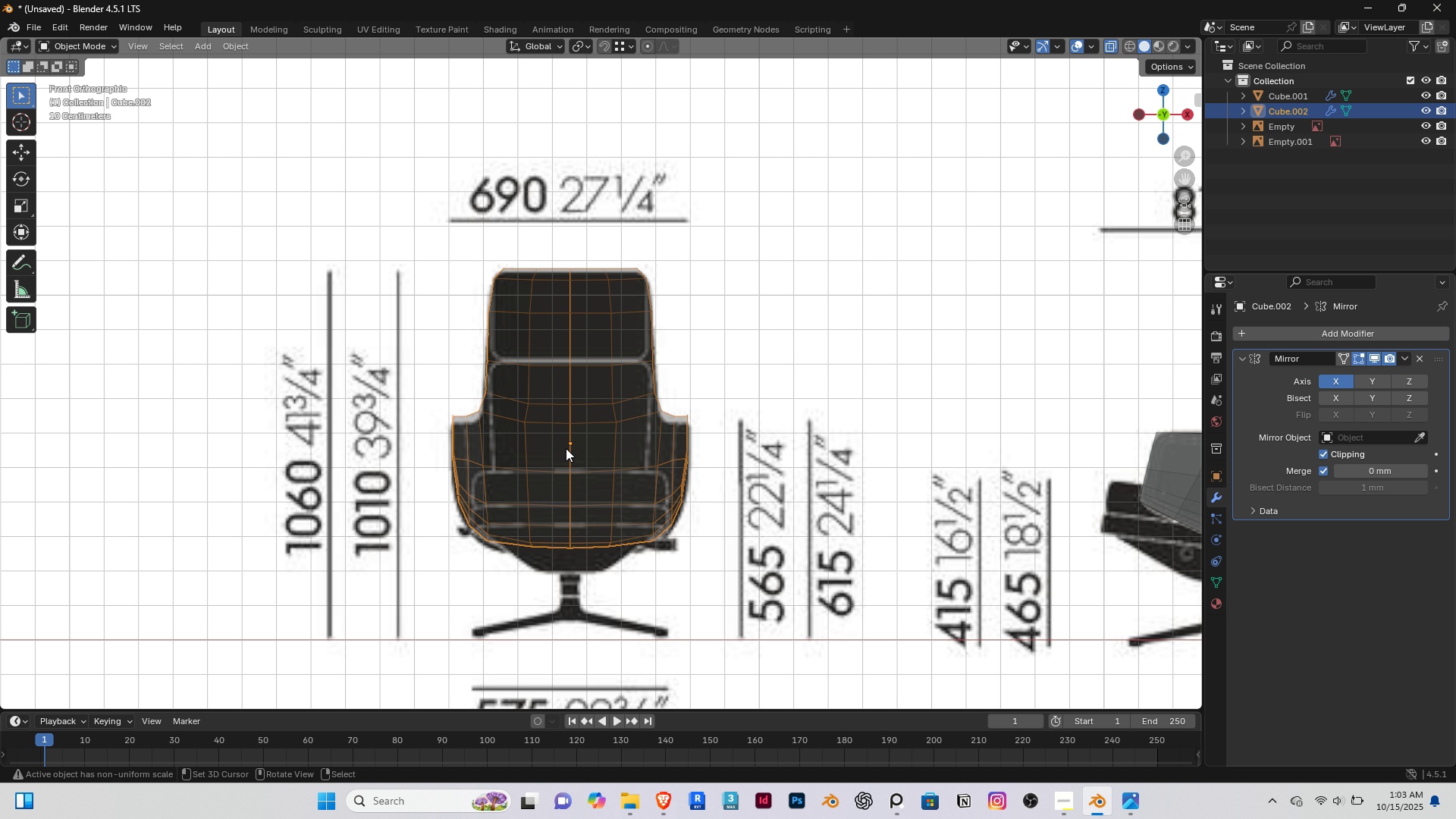 
right_click([566, 448])
 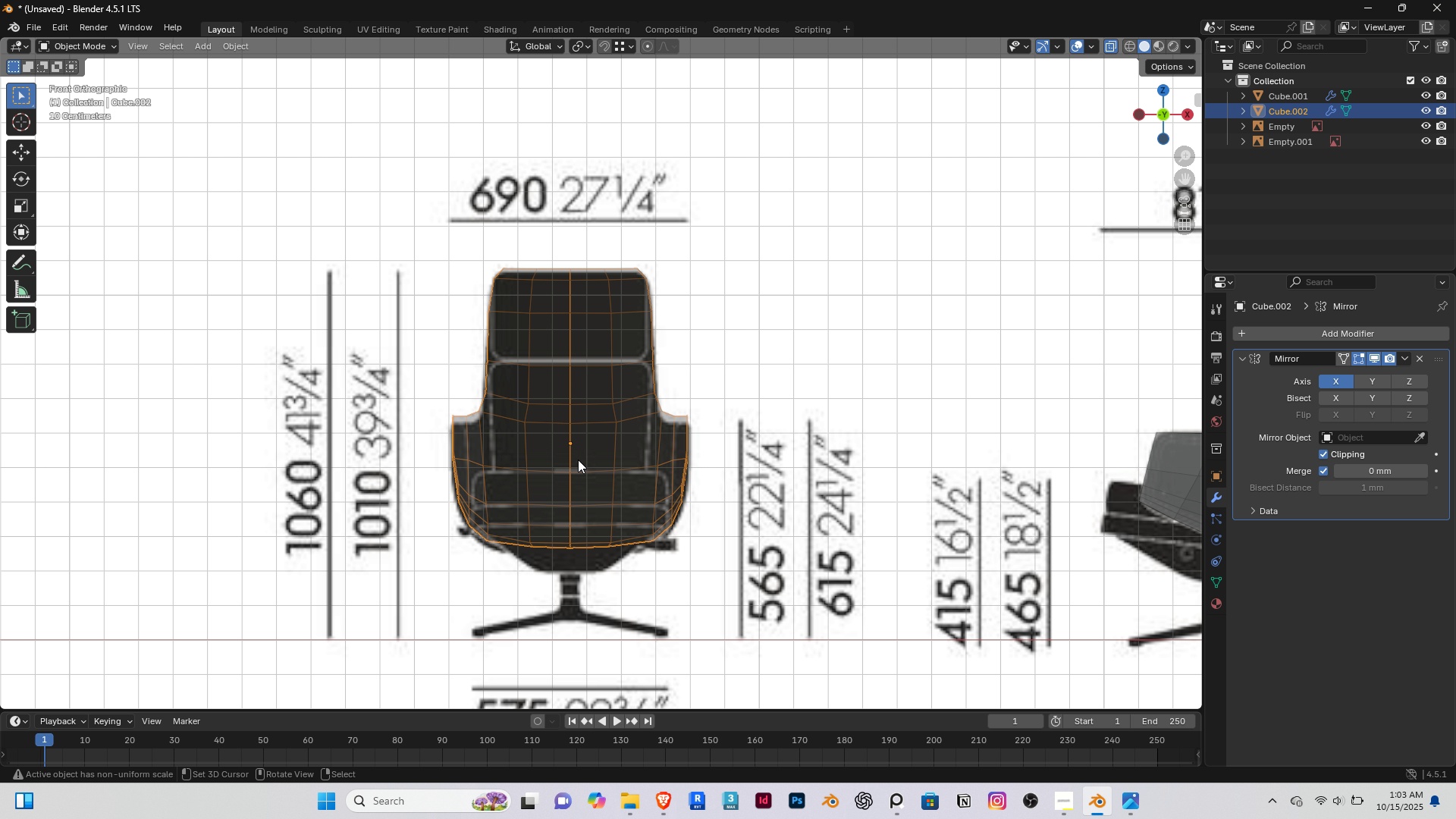 
scroll: coordinate [562, 482], scroll_direction: up, amount: 4.0
 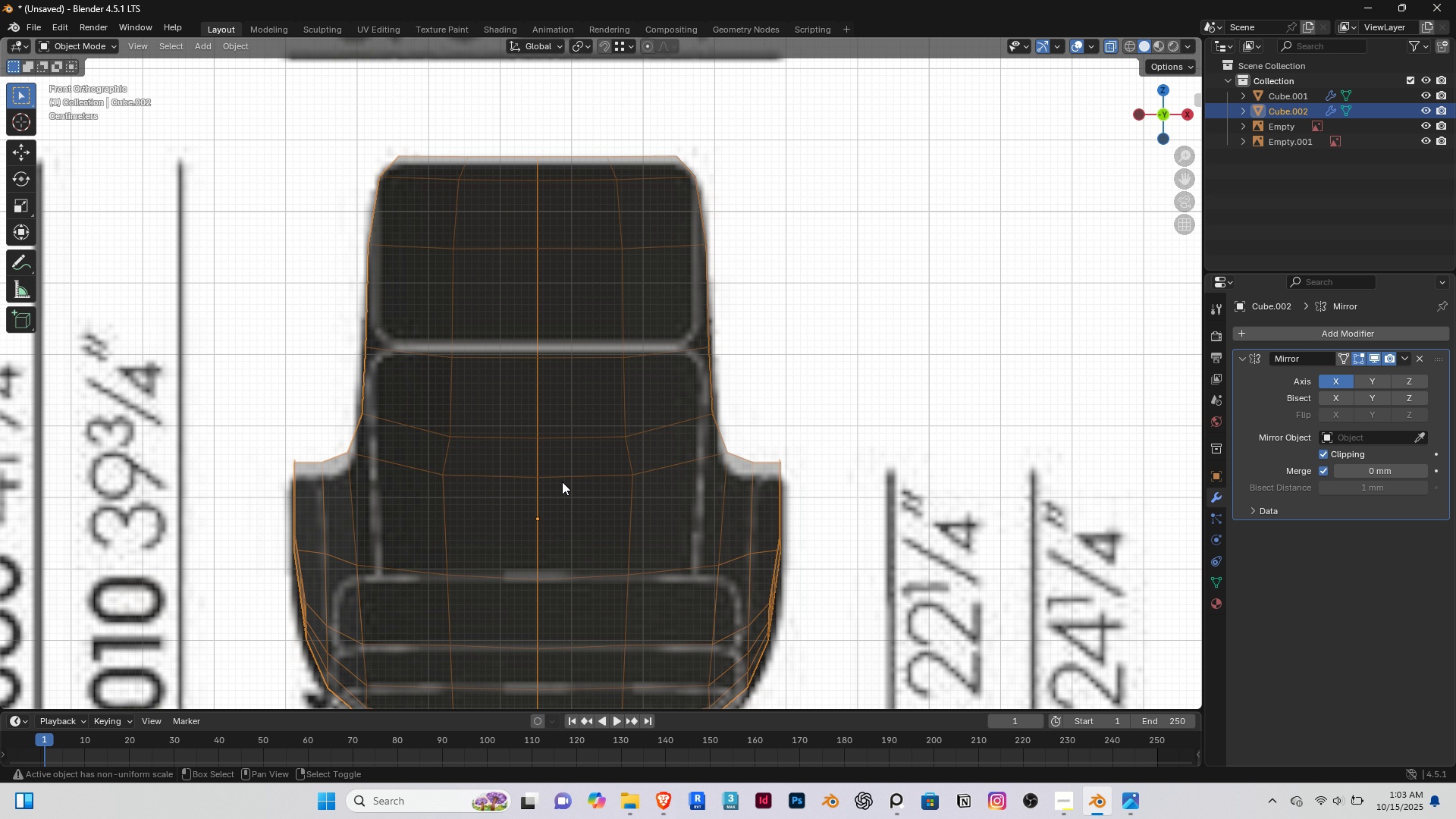 
type(gz)
 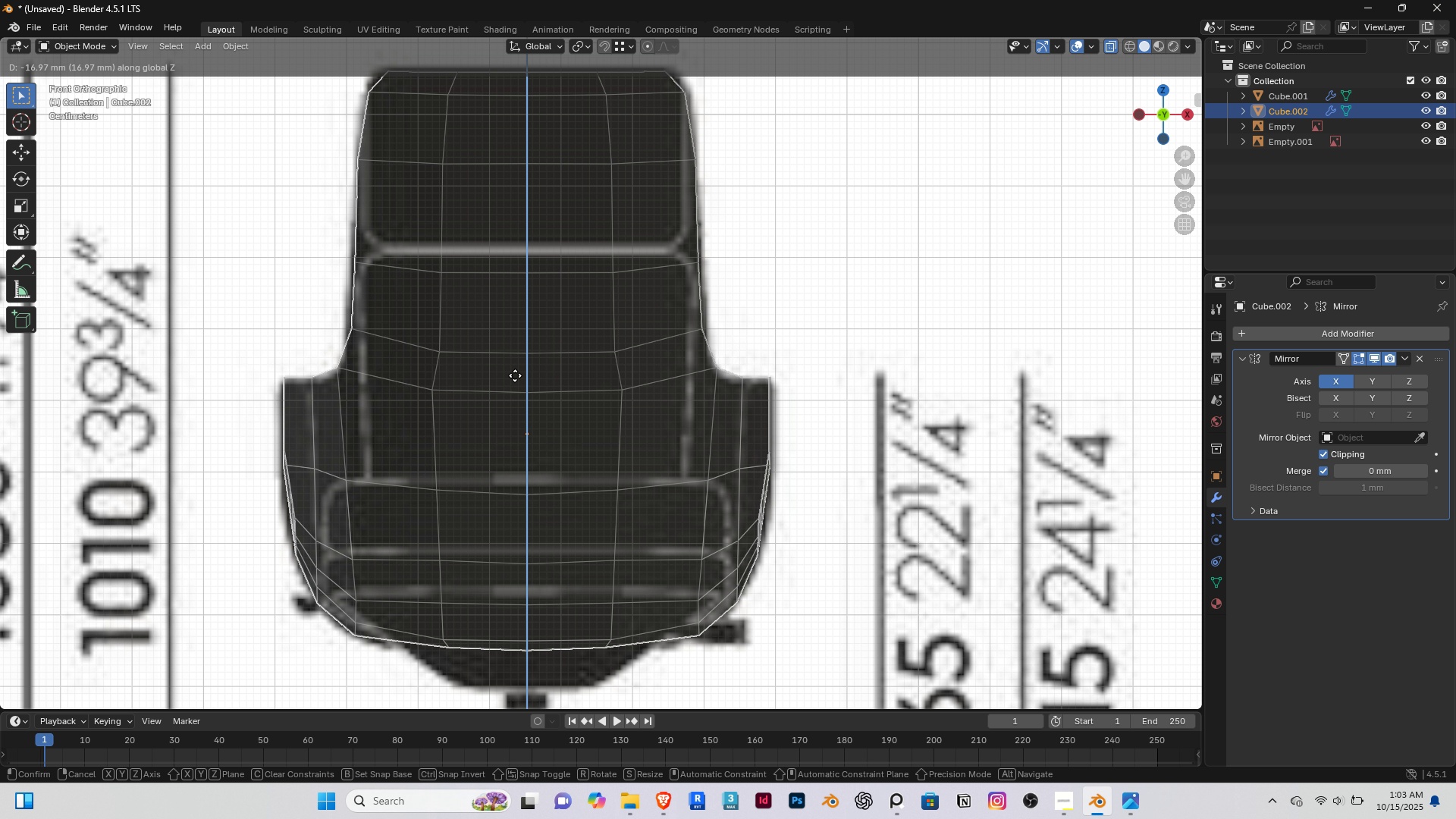 
left_click([513, 374])
 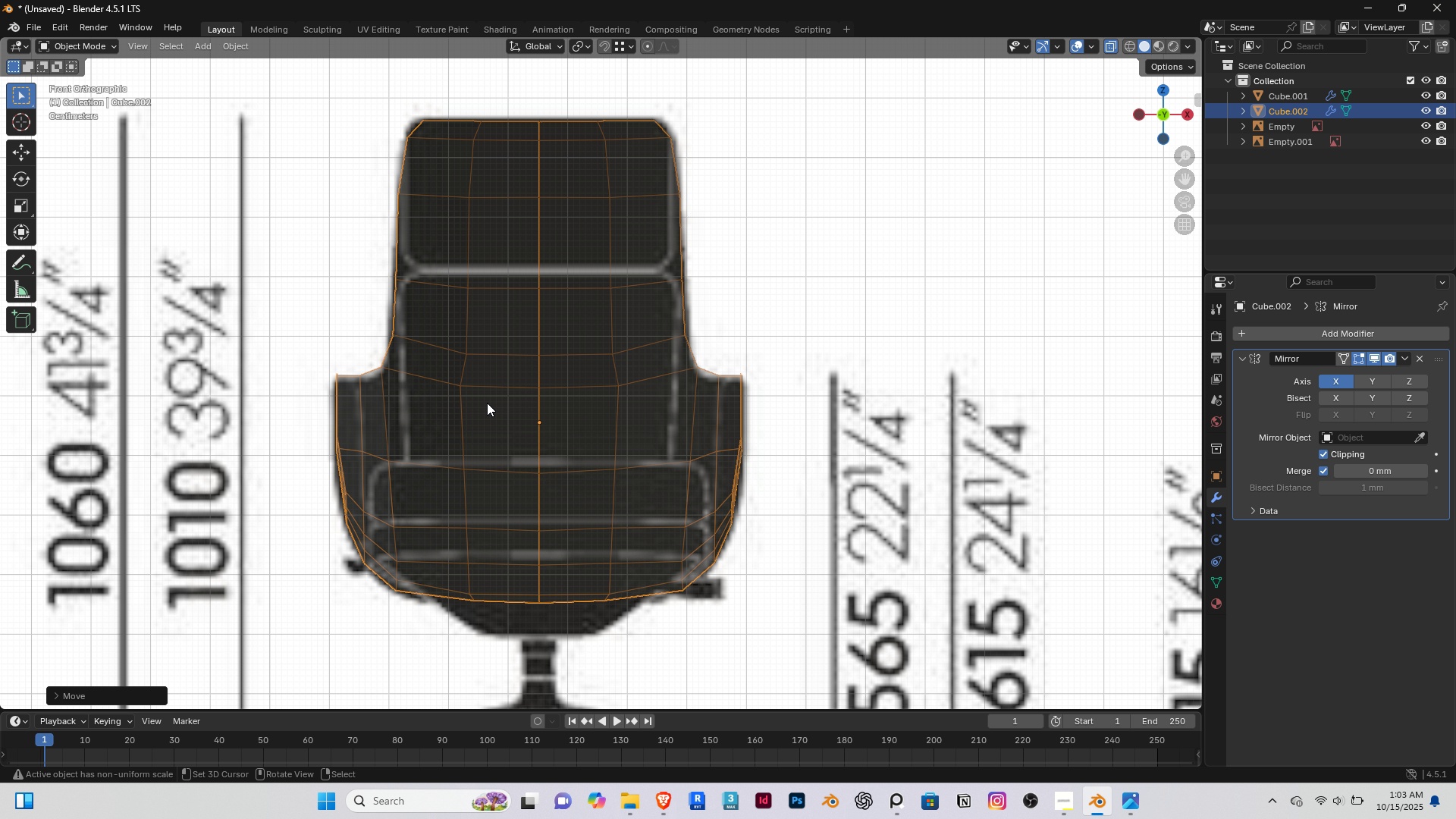 
scroll: coordinate [485, 422], scroll_direction: down, amount: 8.0
 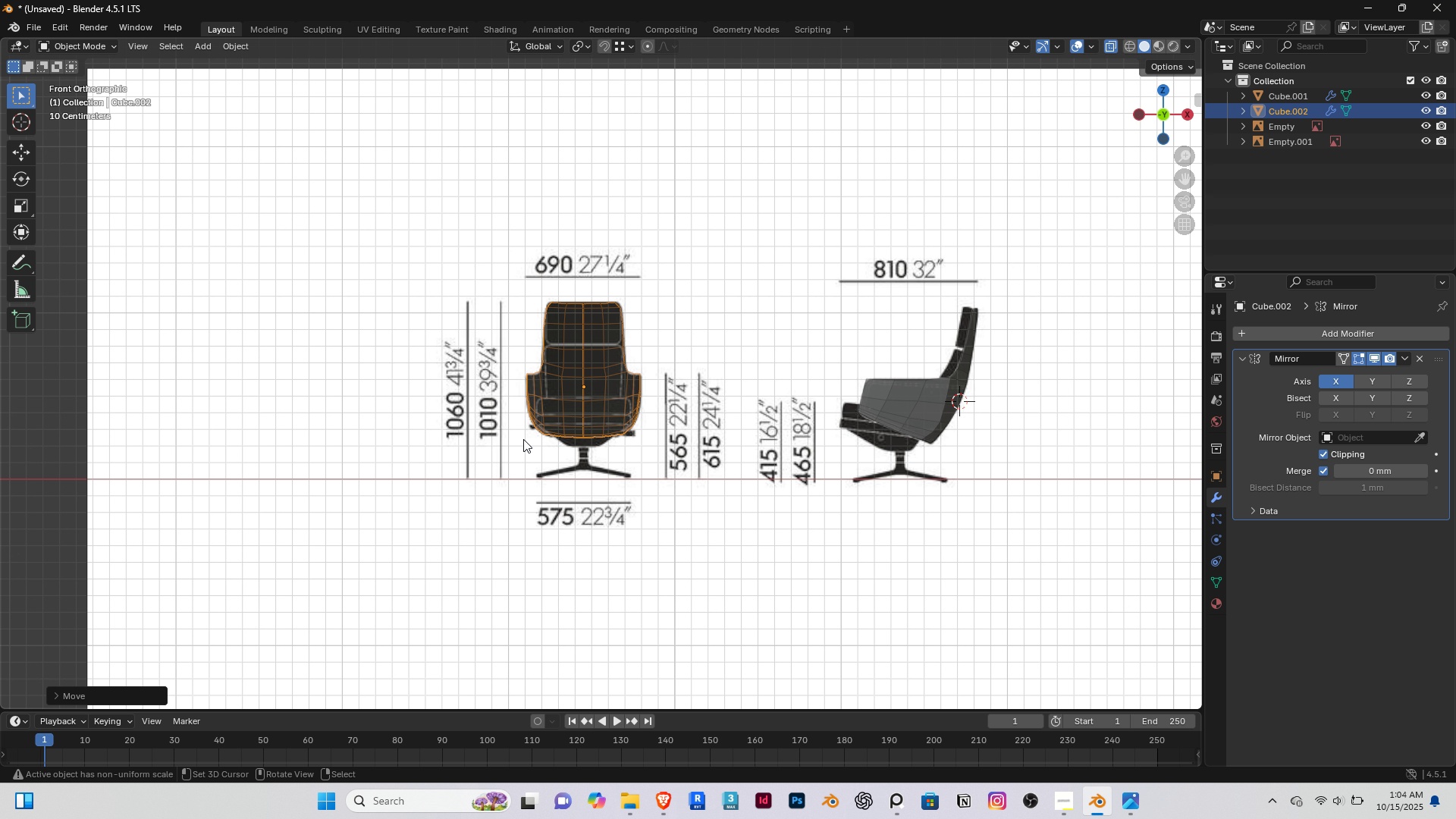 
hold_key(key=ShiftRight, duration=0.38)
 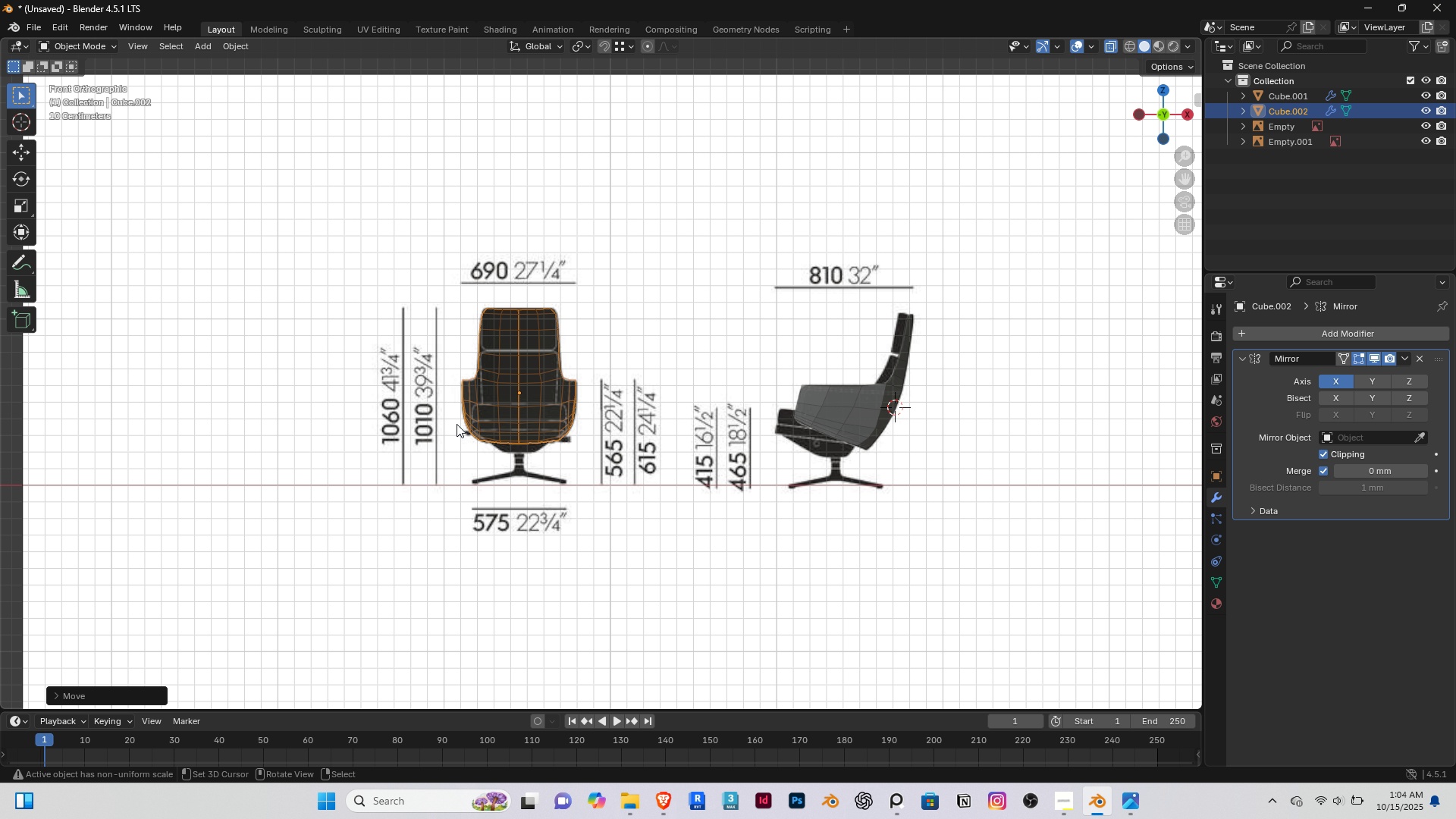 
wait(12.12)
 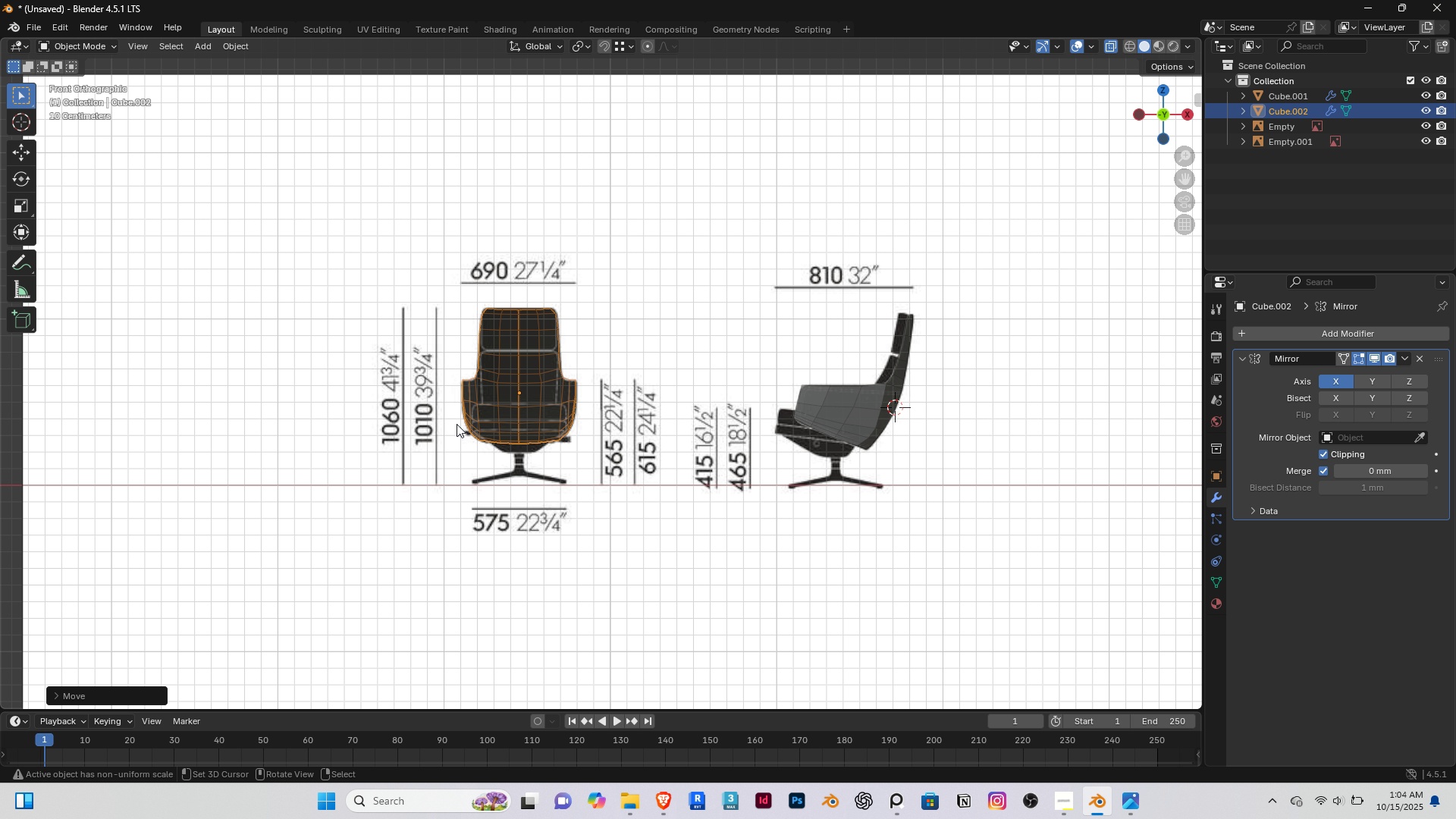 
scroll: coordinate [507, 370], scroll_direction: up, amount: 4.0
 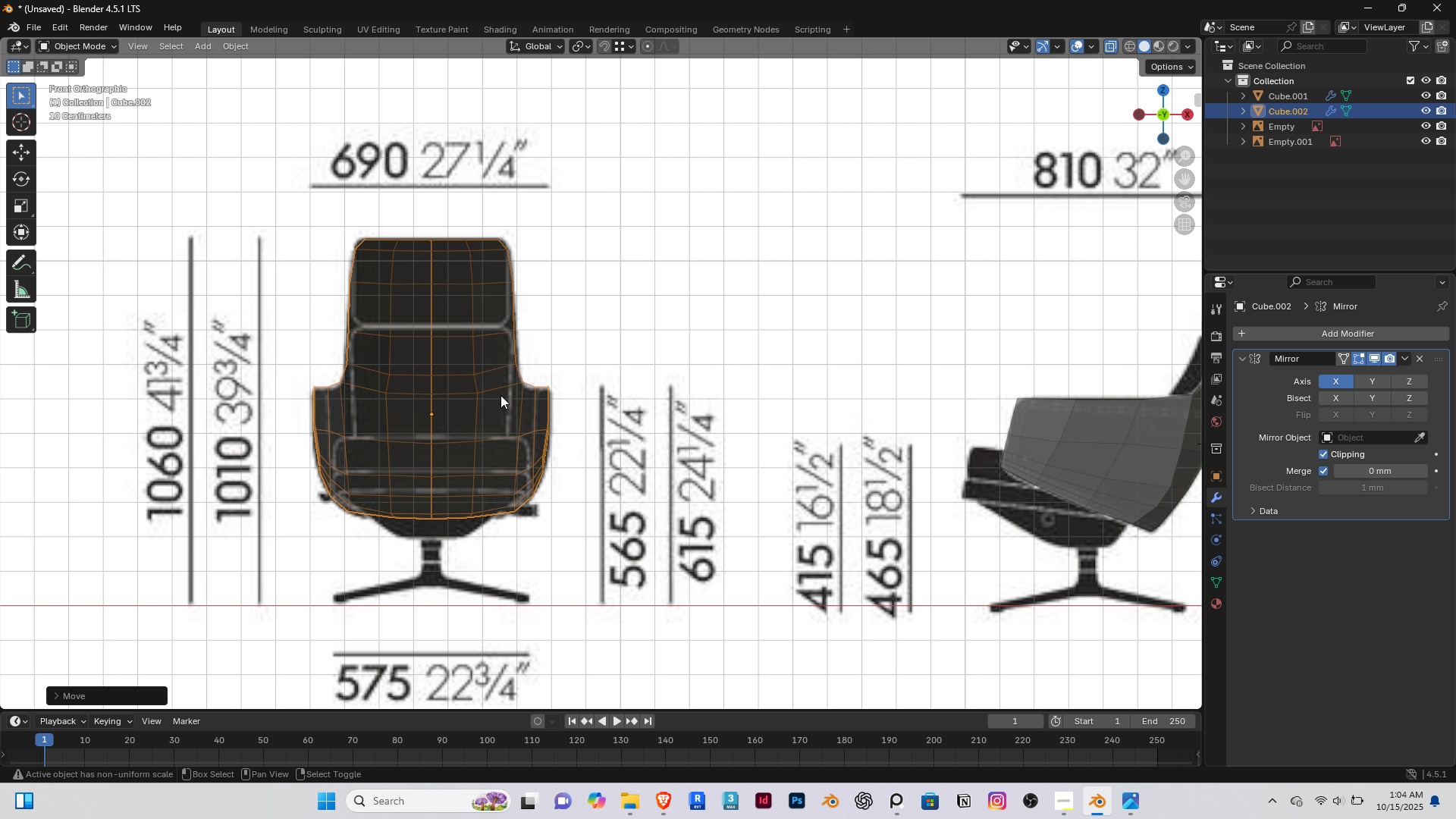 
hold_key(key=ShiftRight, duration=0.41)
 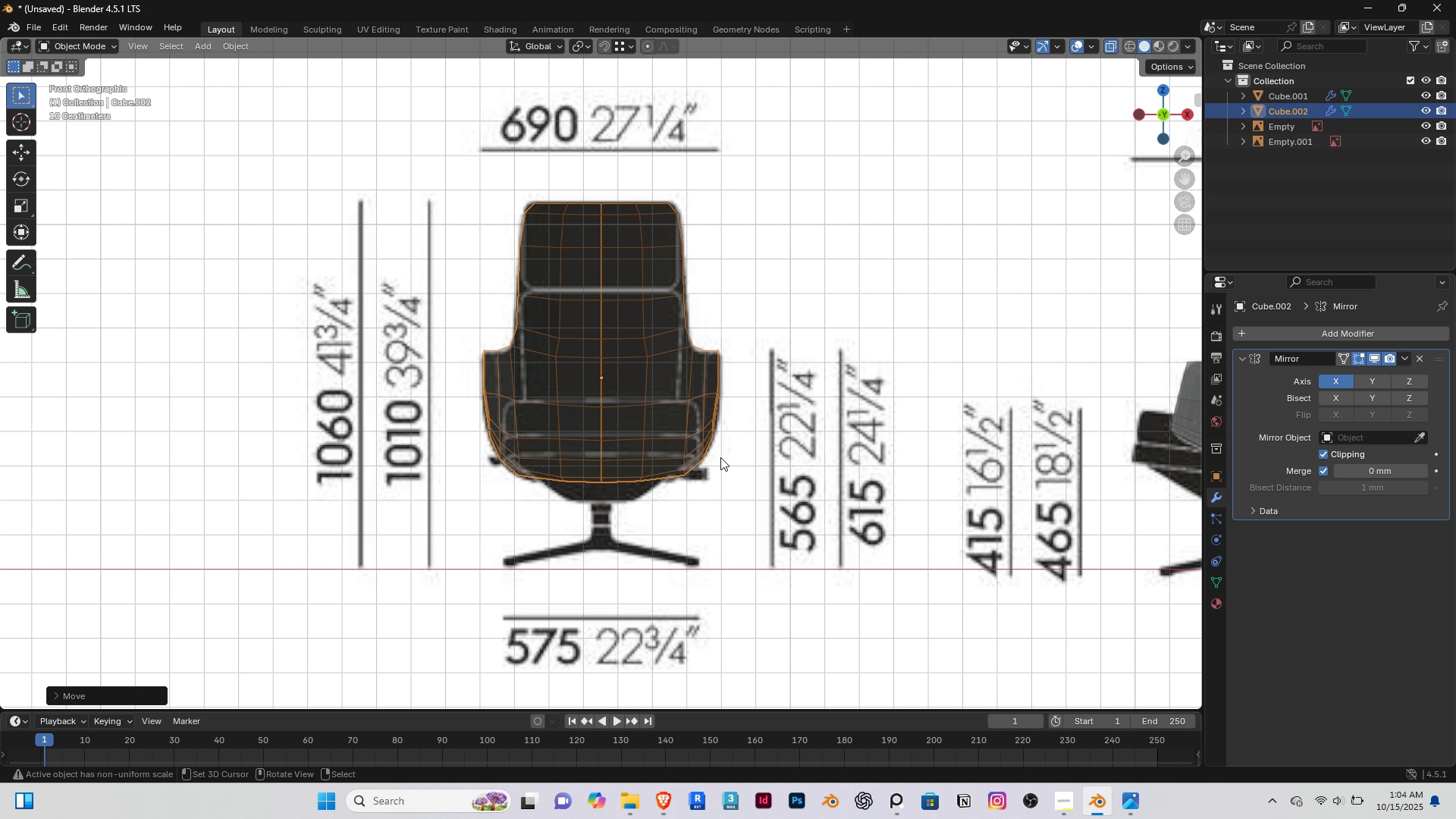 
scroll: coordinate [720, 457], scroll_direction: down, amount: 1.0
 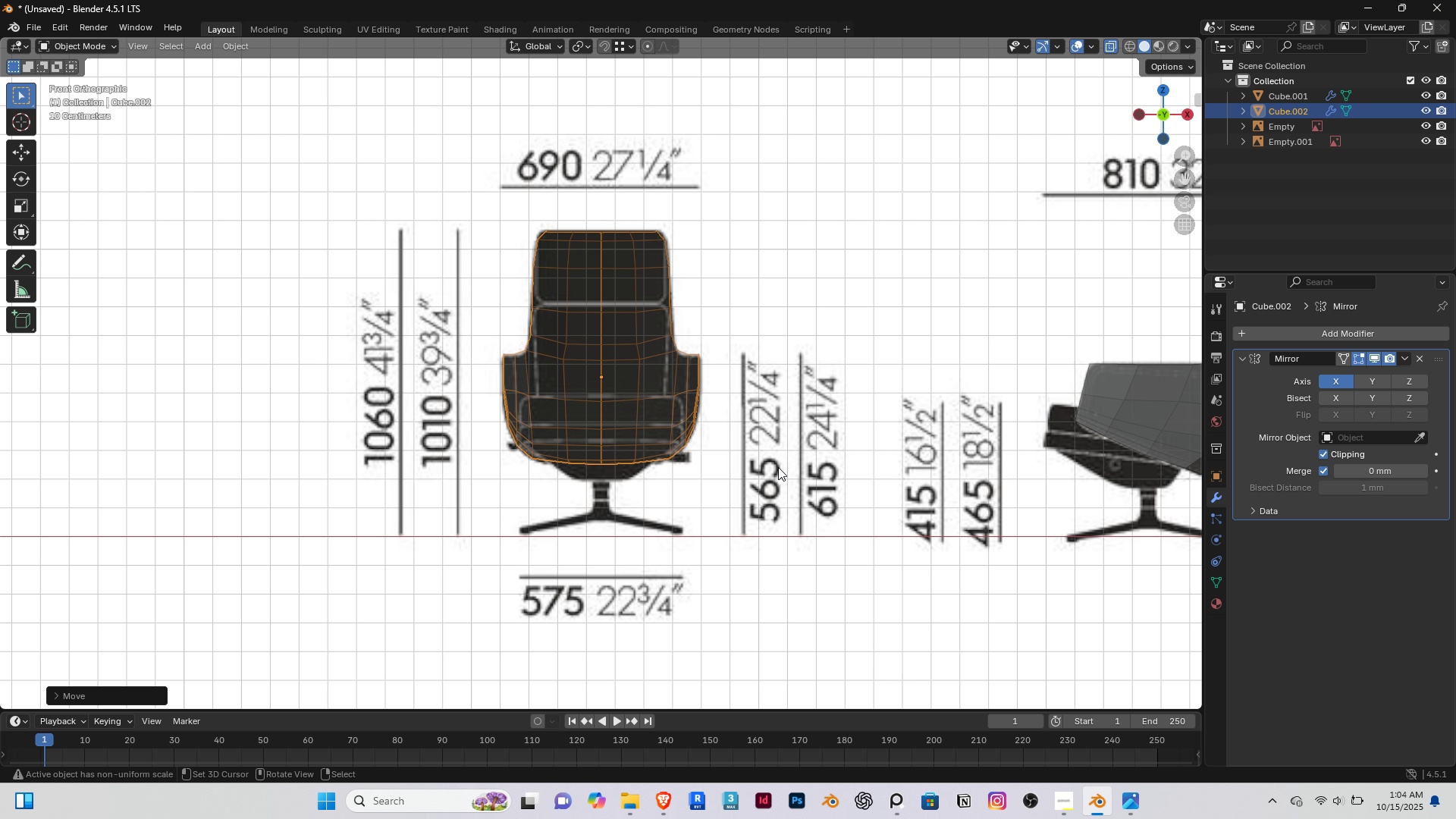 
hold_key(key=ShiftRight, duration=0.46)
 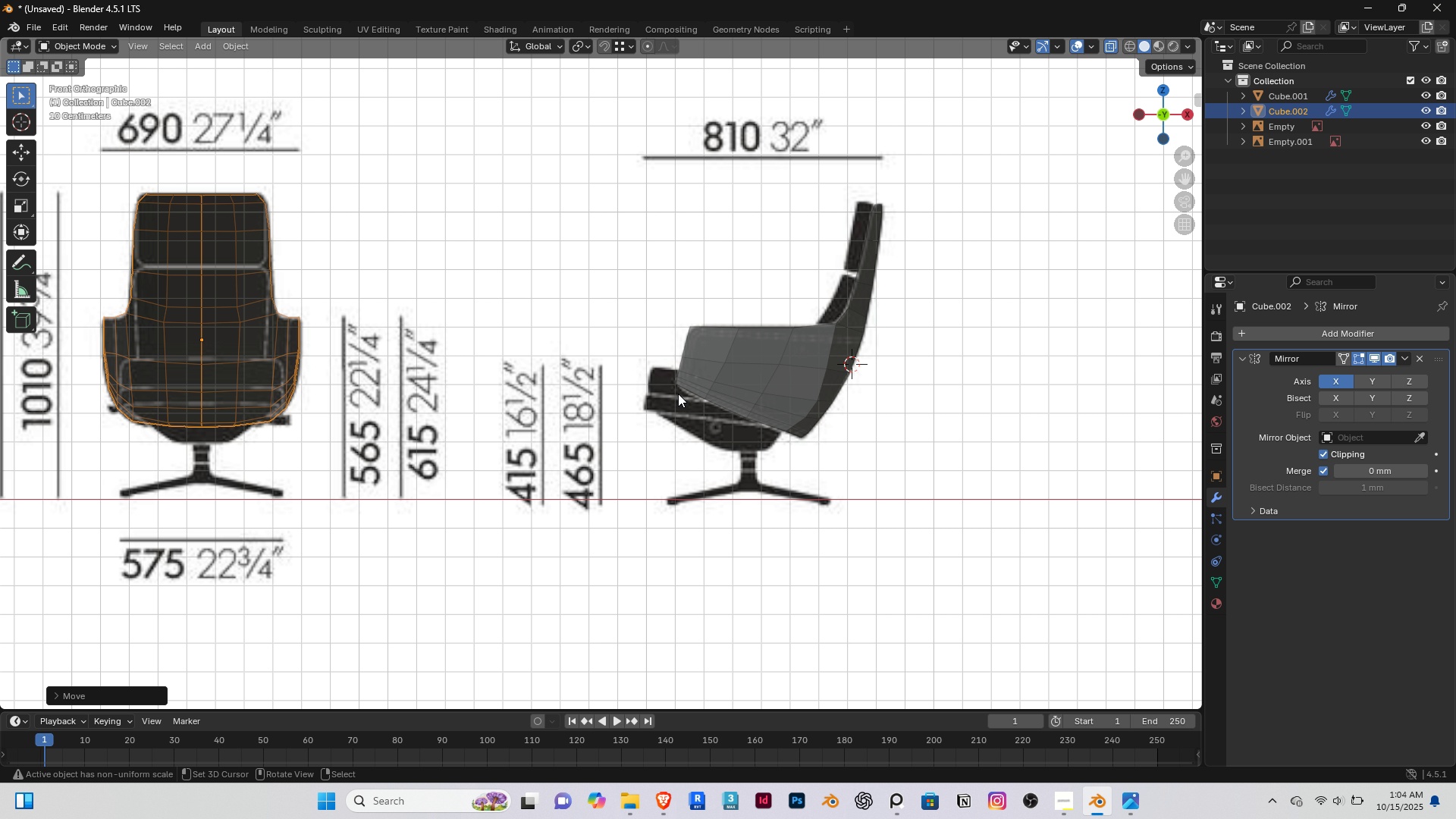 
scroll: coordinate [673, 382], scroll_direction: up, amount: 2.0
 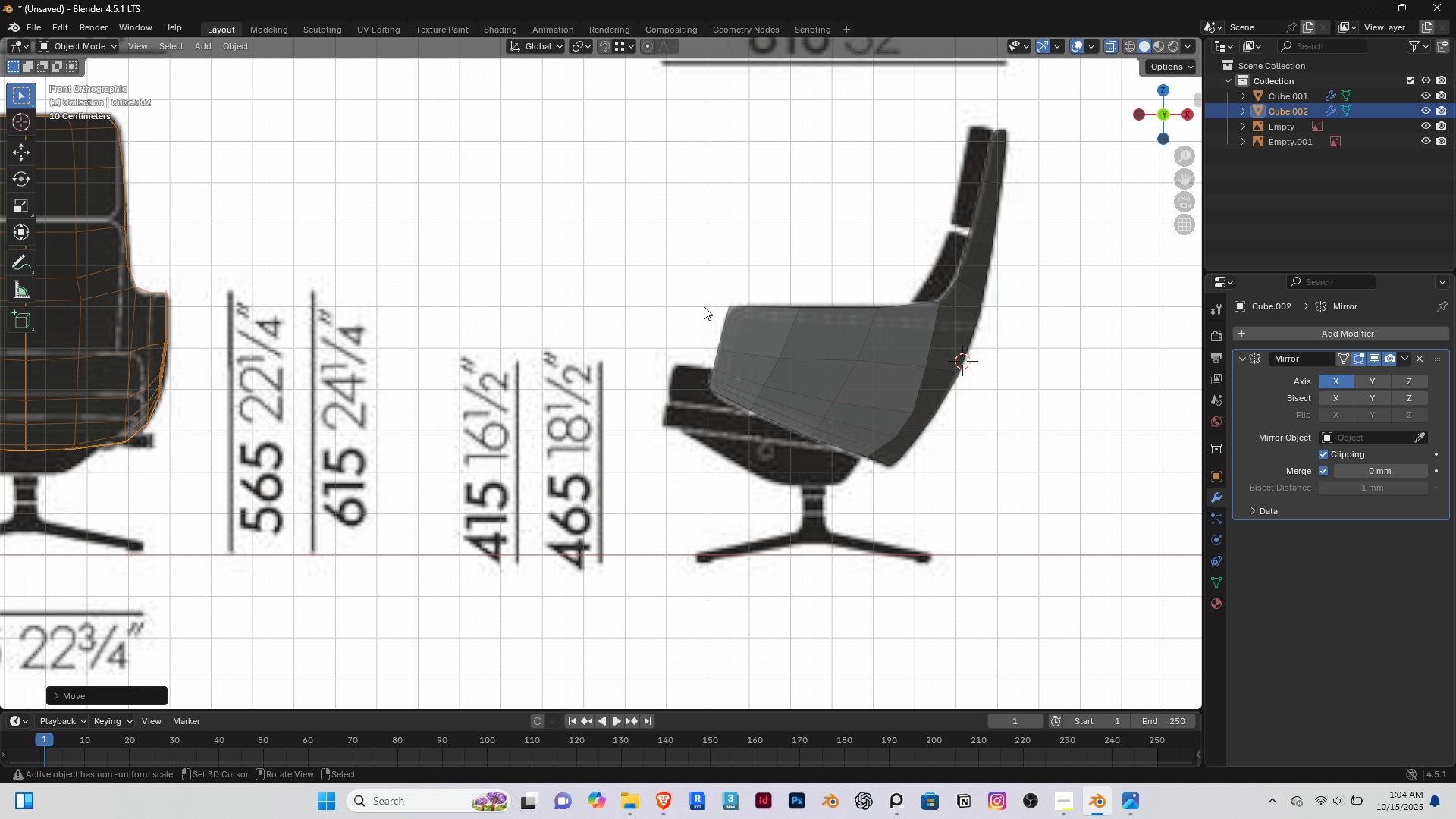 
scroll: coordinate [563, 304], scroll_direction: down, amount: 4.0
 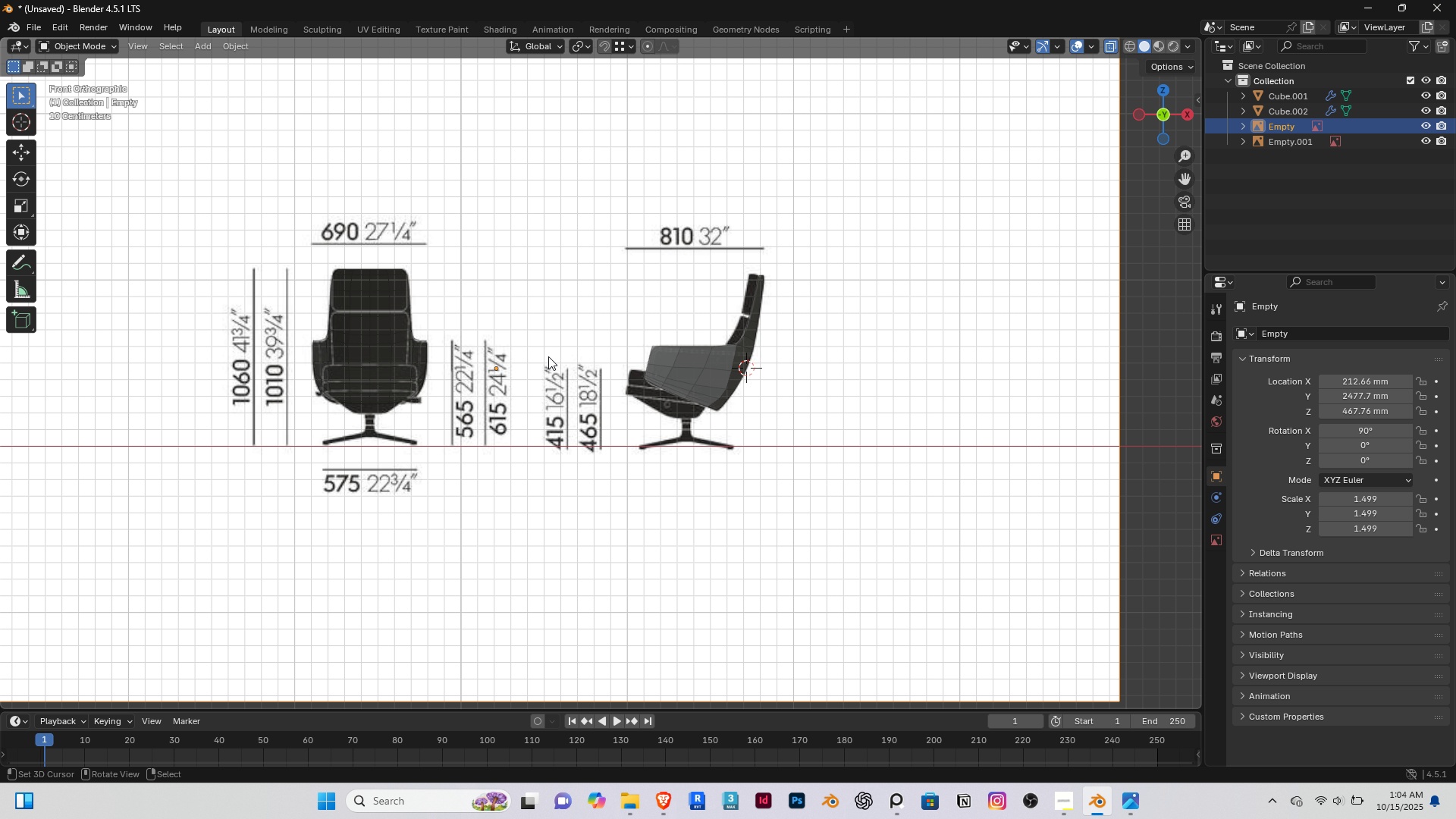 
right_click([548, 356])
 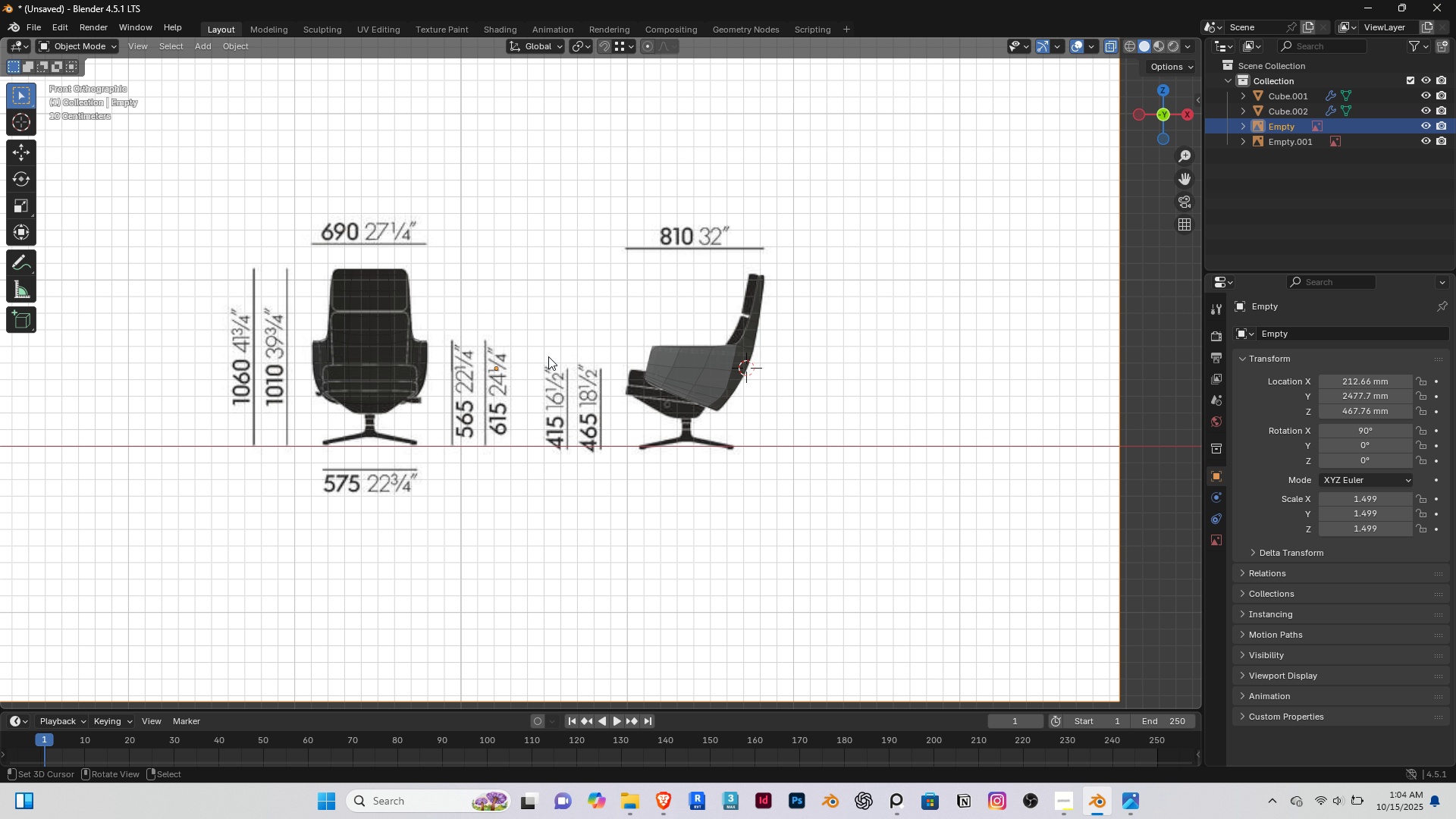 
scroll: coordinate [542, 366], scroll_direction: down, amount: 7.0
 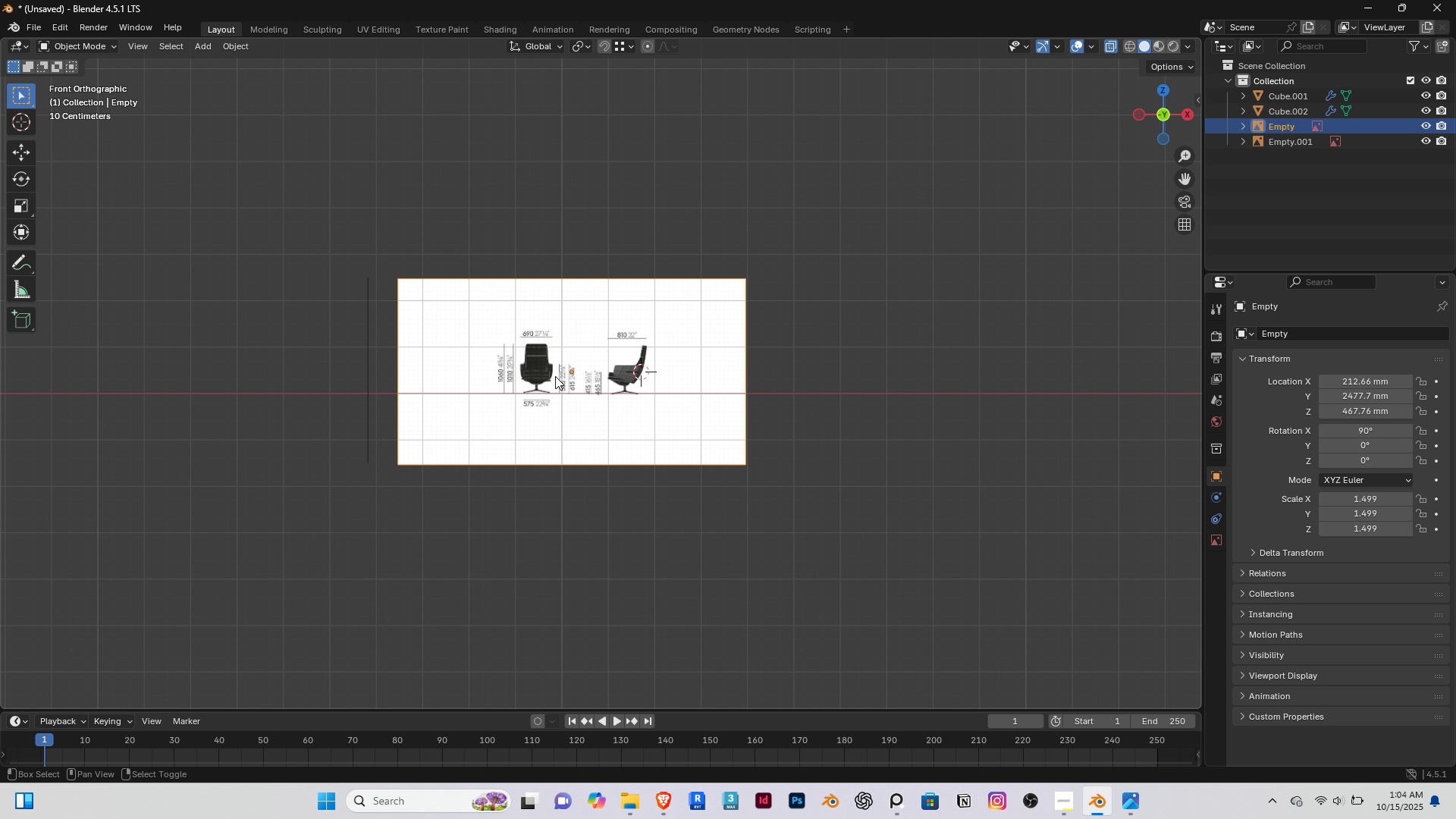 
type(Dx)
 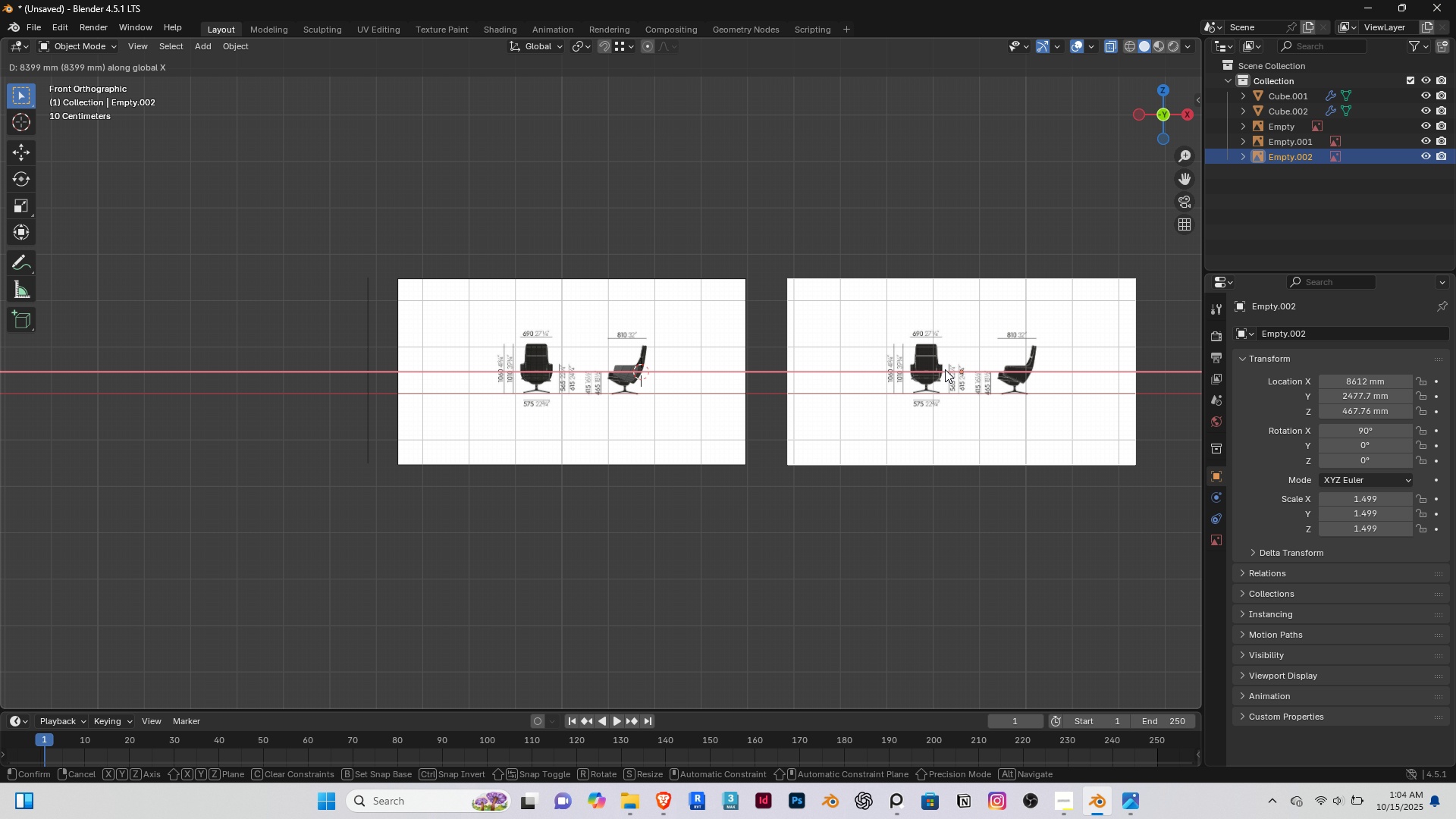 
left_click([945, 369])
 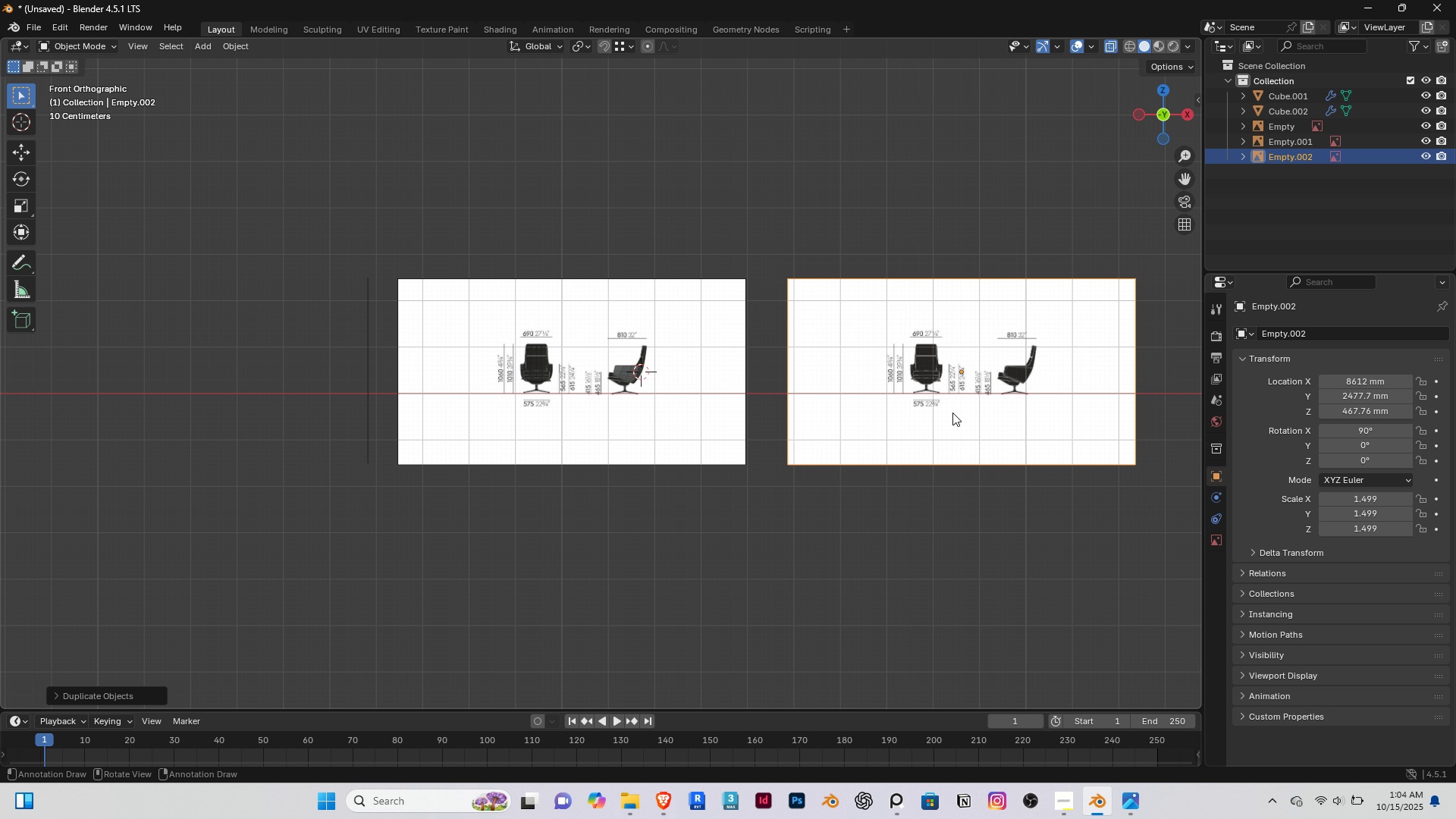 
scroll: coordinate [952, 413], scroll_direction: up, amount: 5.0
 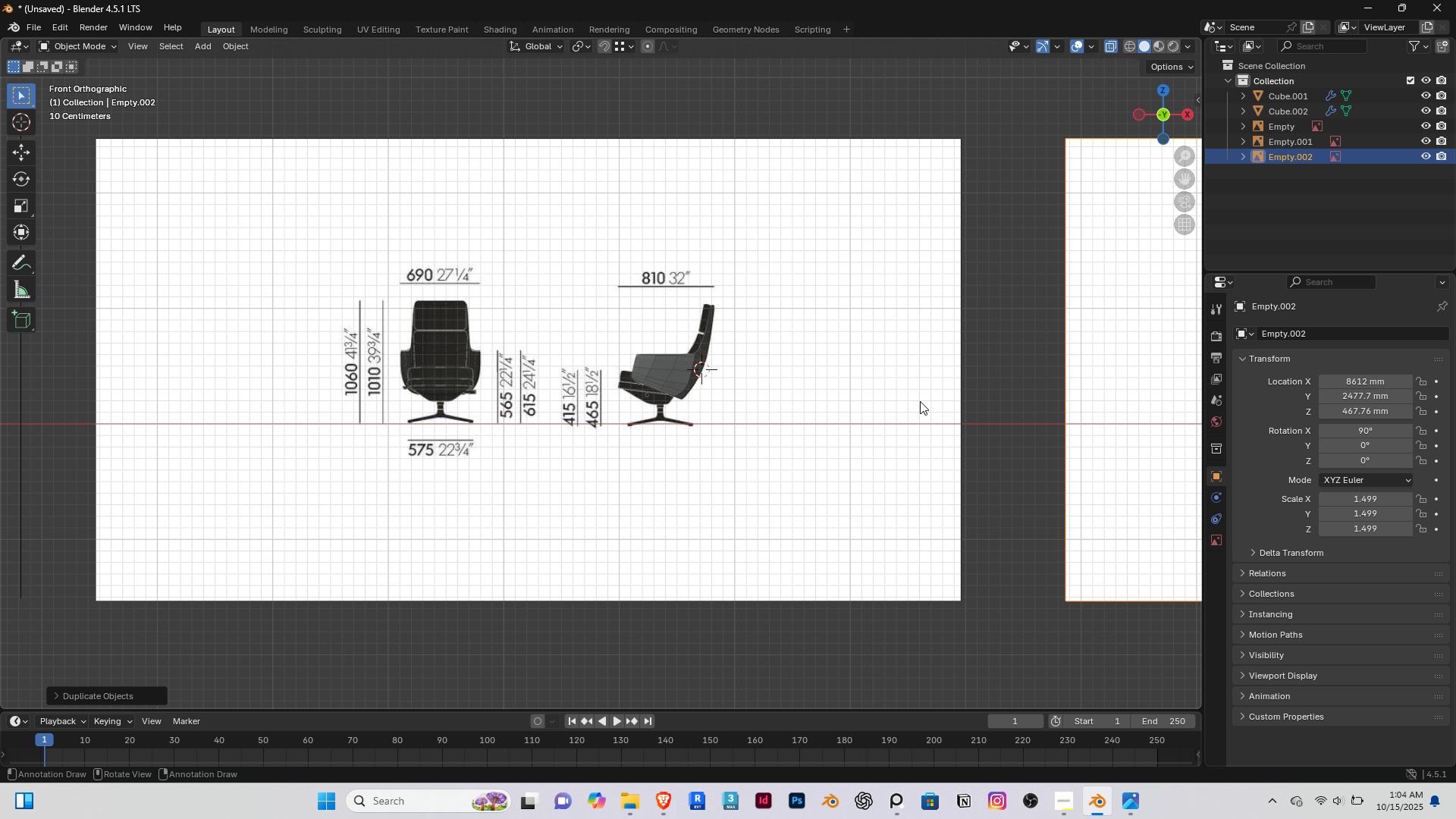 
hold_key(key=ShiftRight, duration=0.35)
 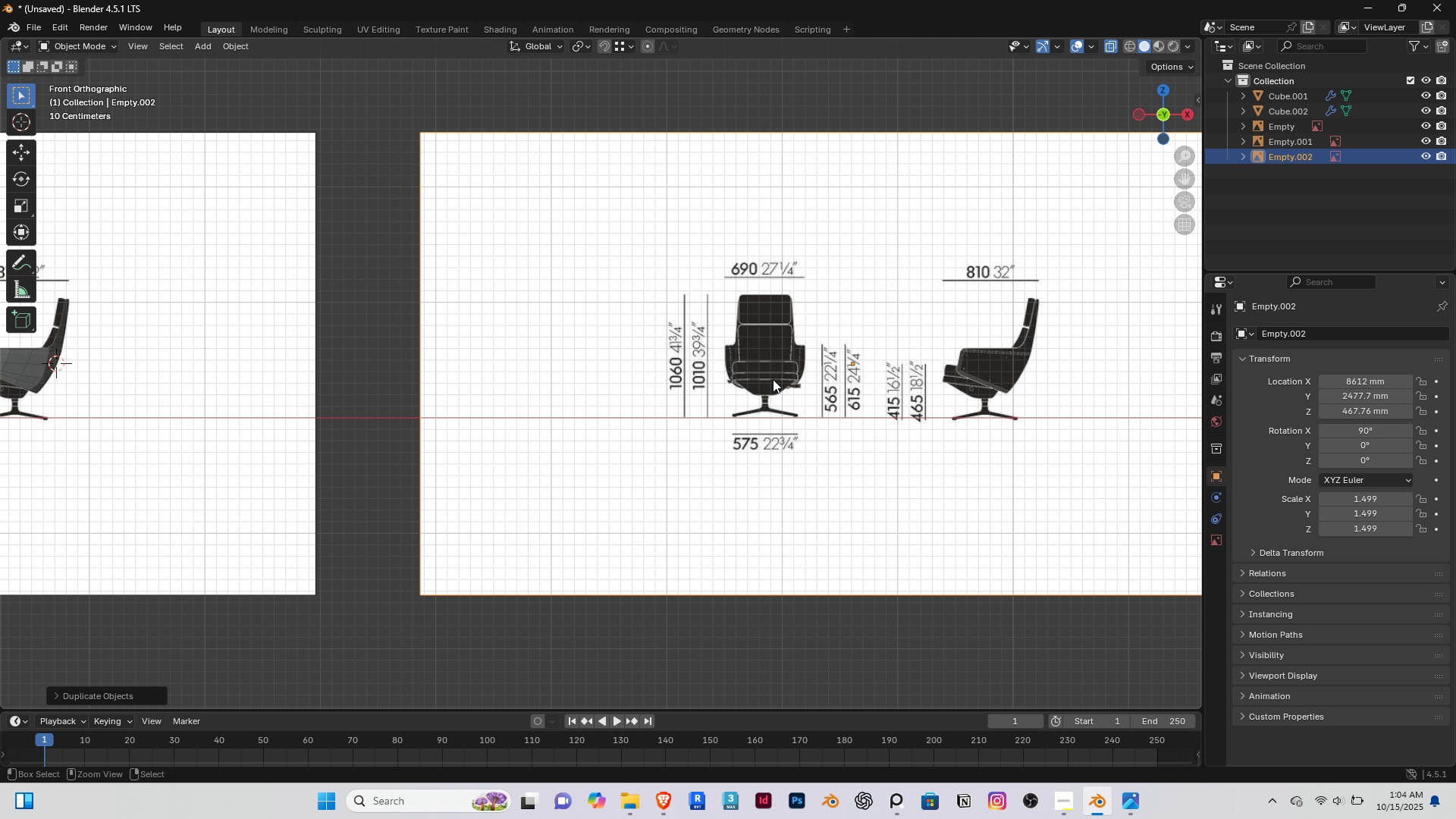 
hold_key(key=ControlRight, duration=0.42)
scroll: coordinate [813, 386], scroll_direction: up, amount: 1.0
 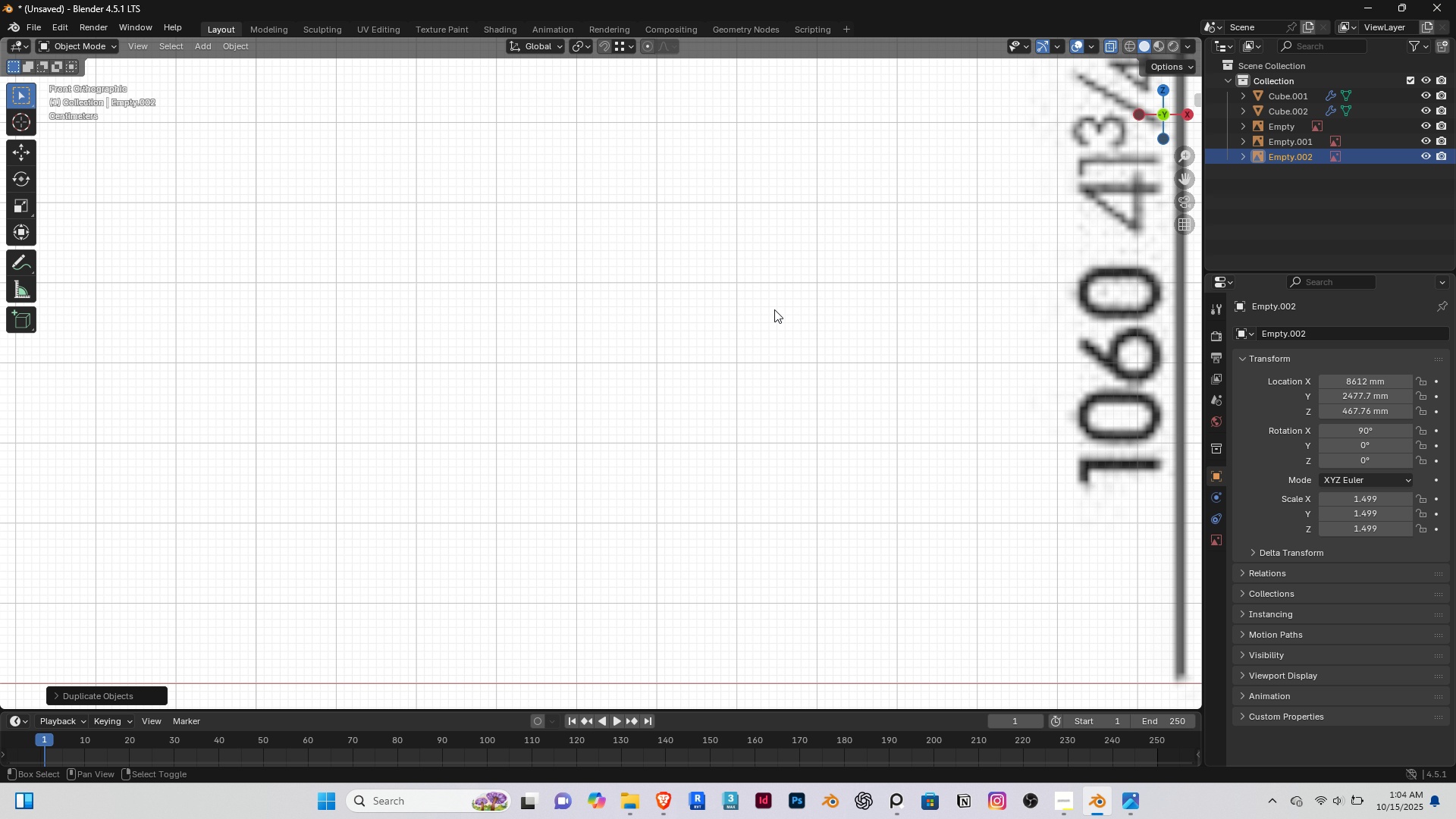 
hold_key(key=ShiftRight, duration=0.93)
 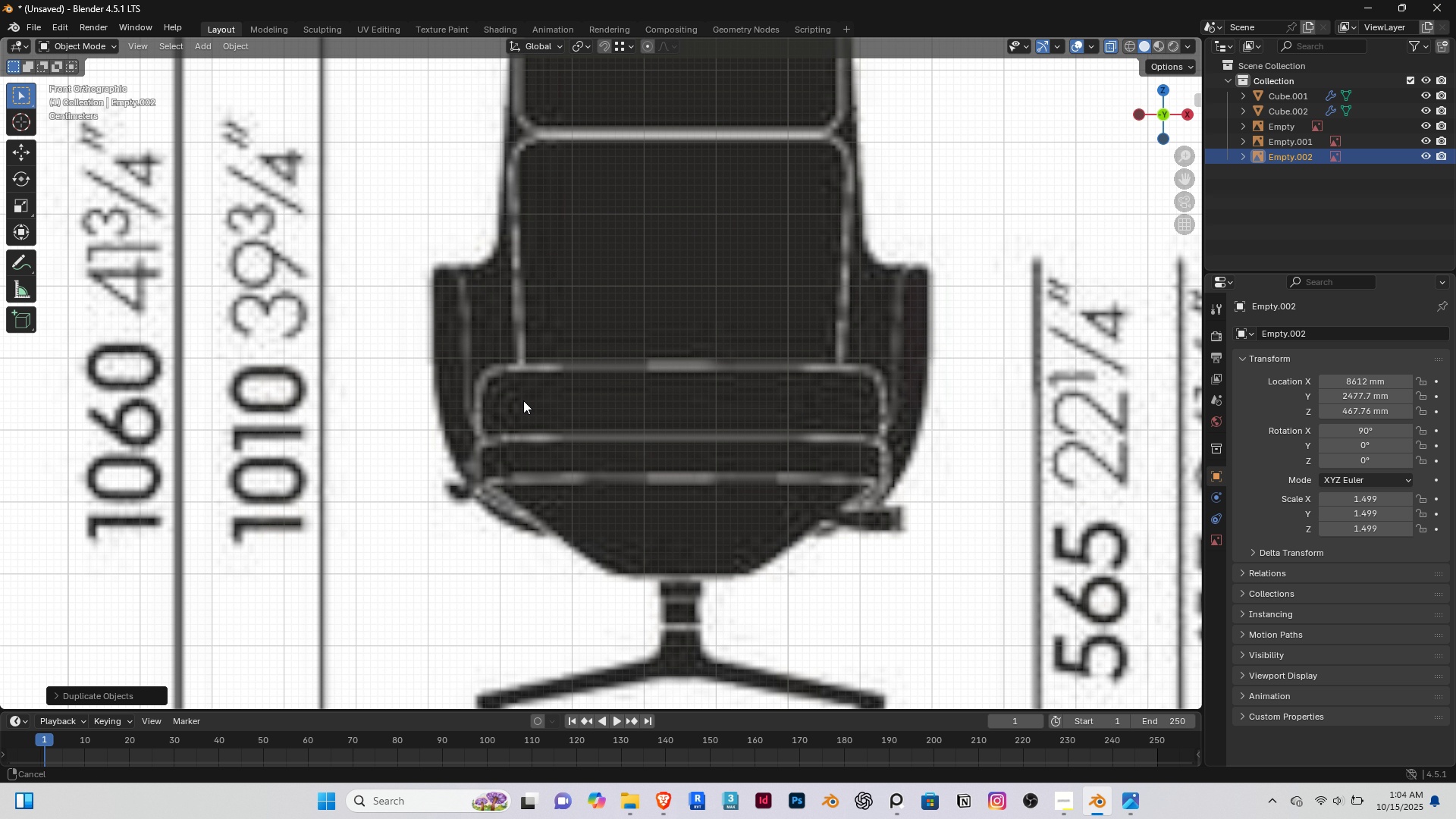 
hold_key(key=ControlRight, duration=0.63)
 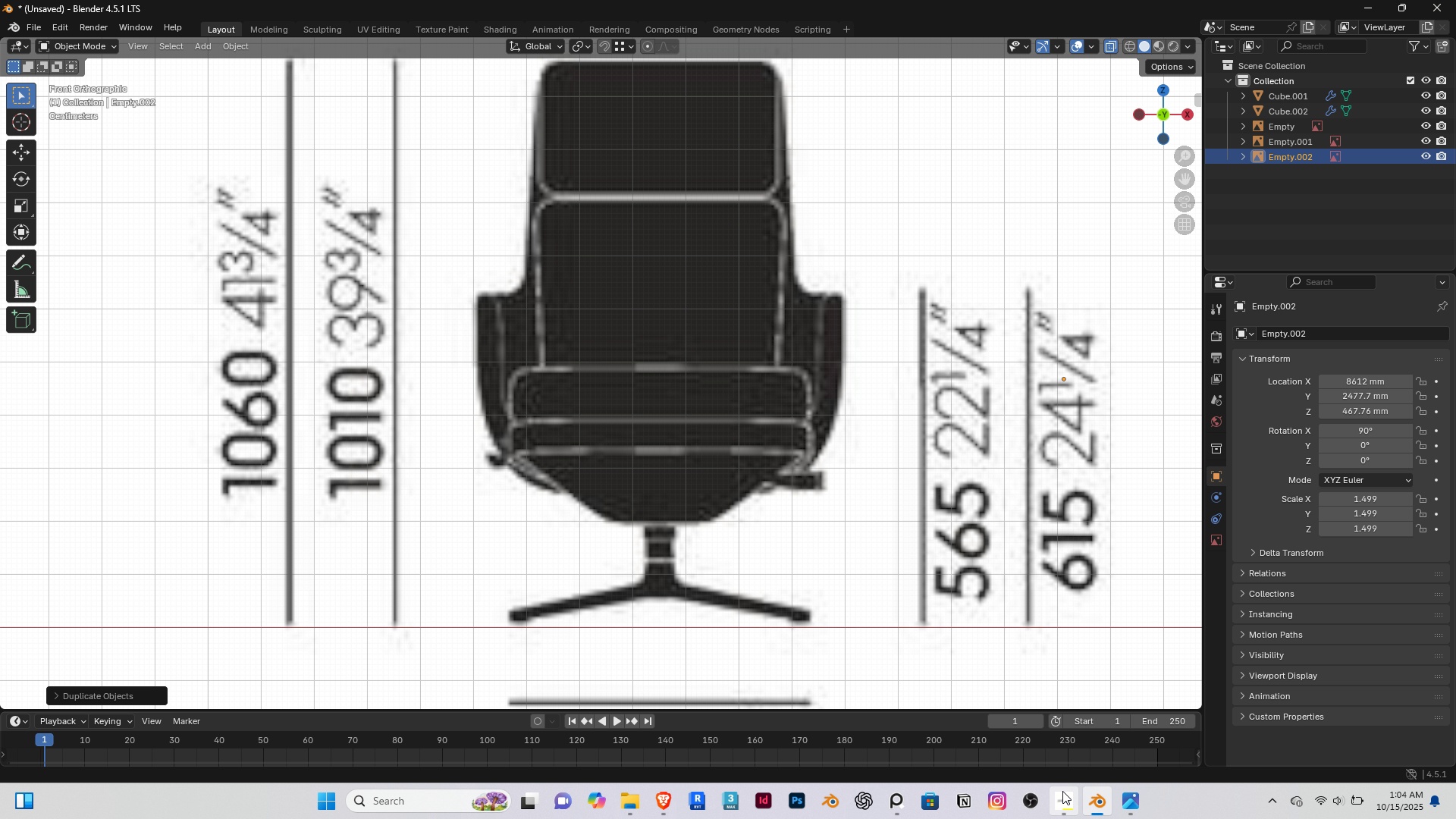 
left_click([1061, 794])